 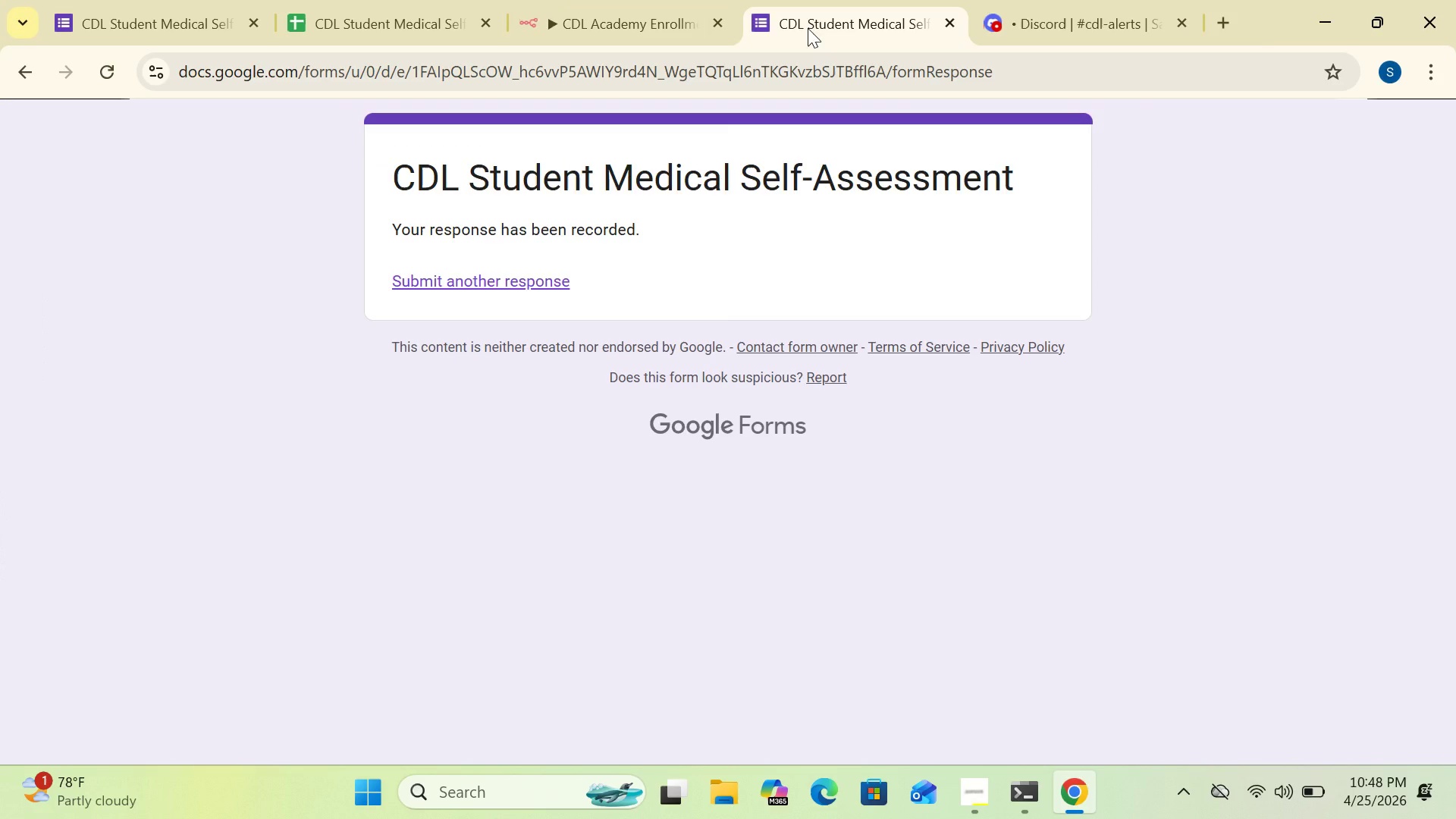 
left_click([523, 270])
 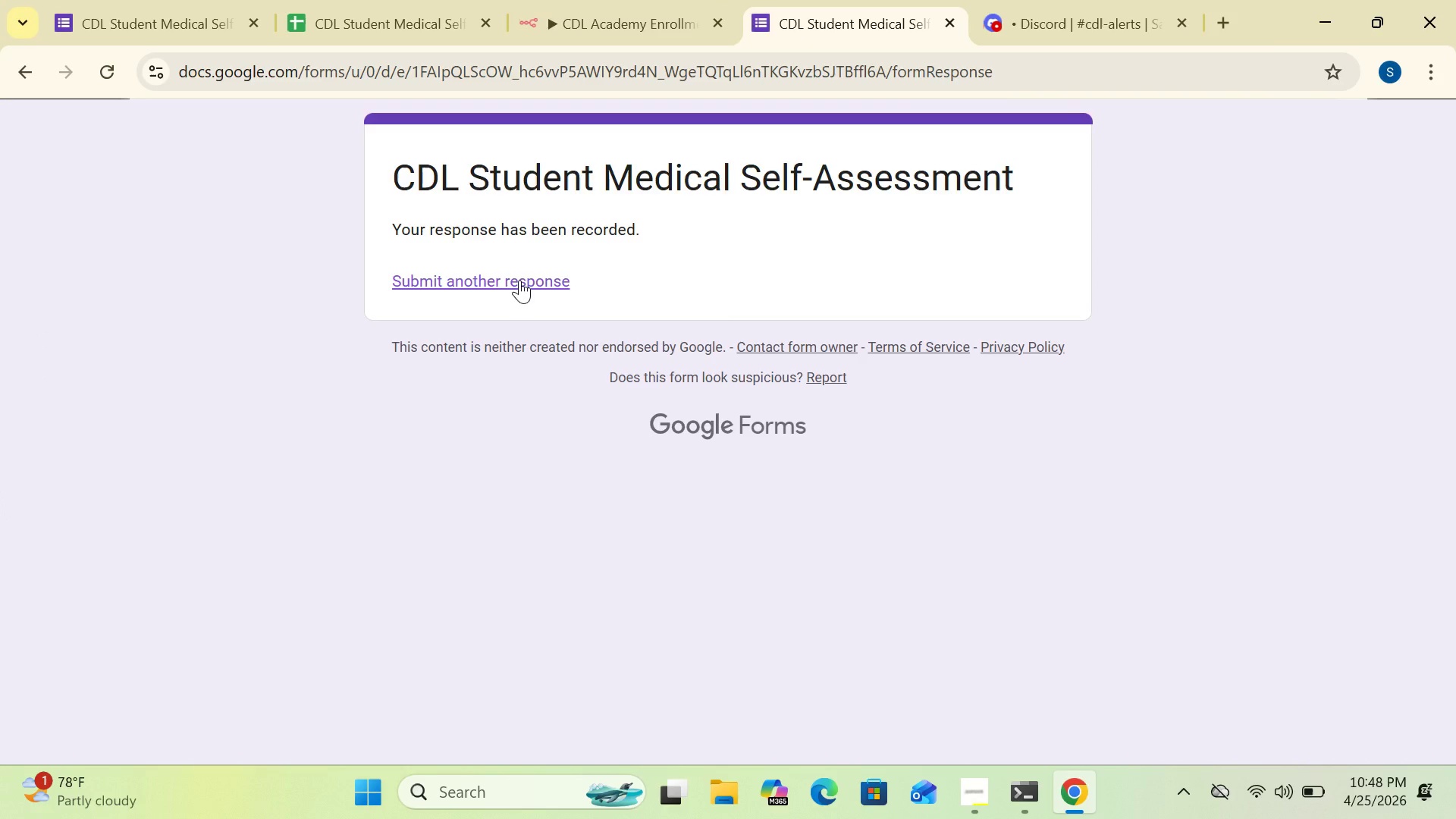 
left_click([519, 282])
 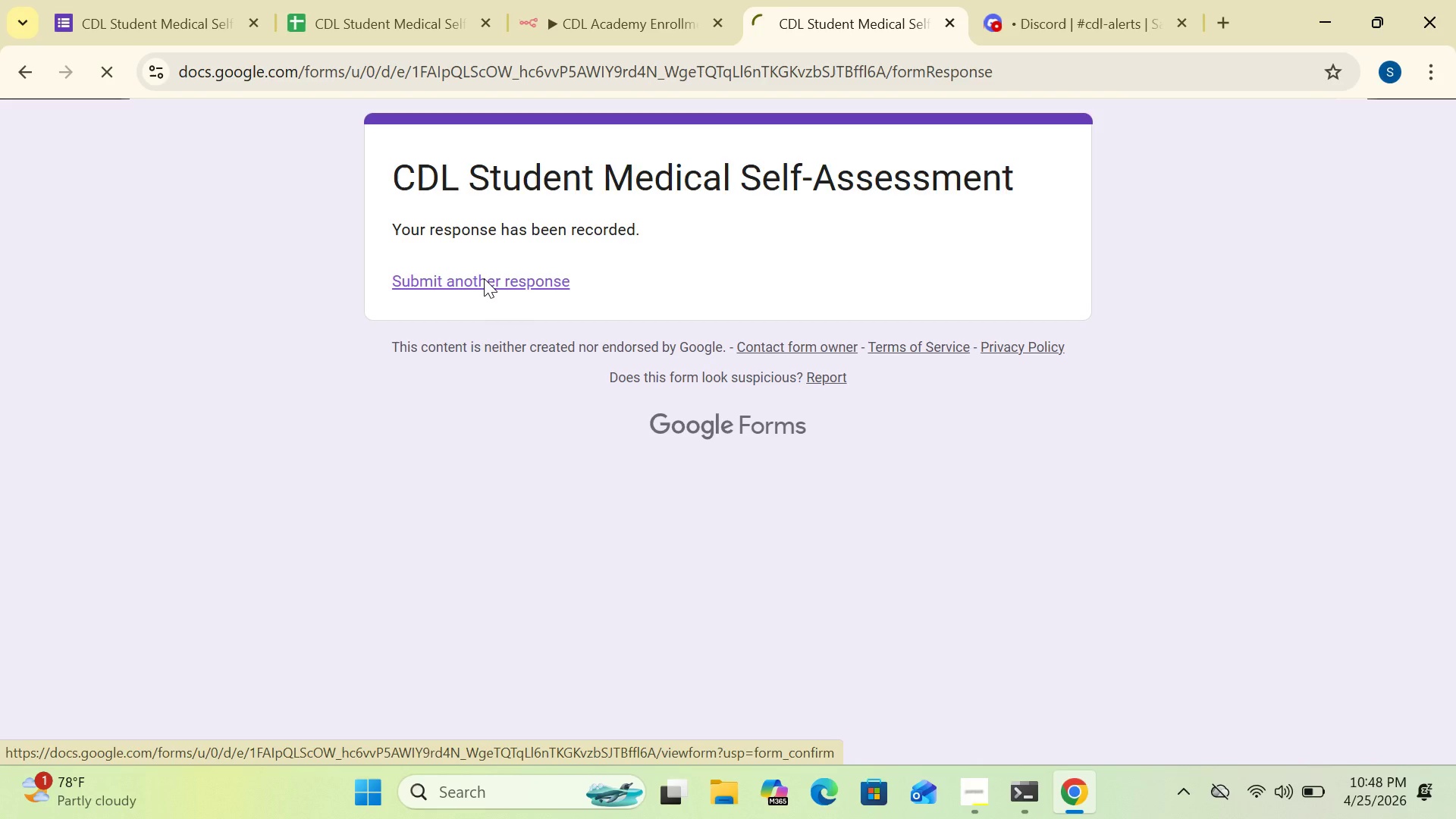 
left_click([484, 278])
 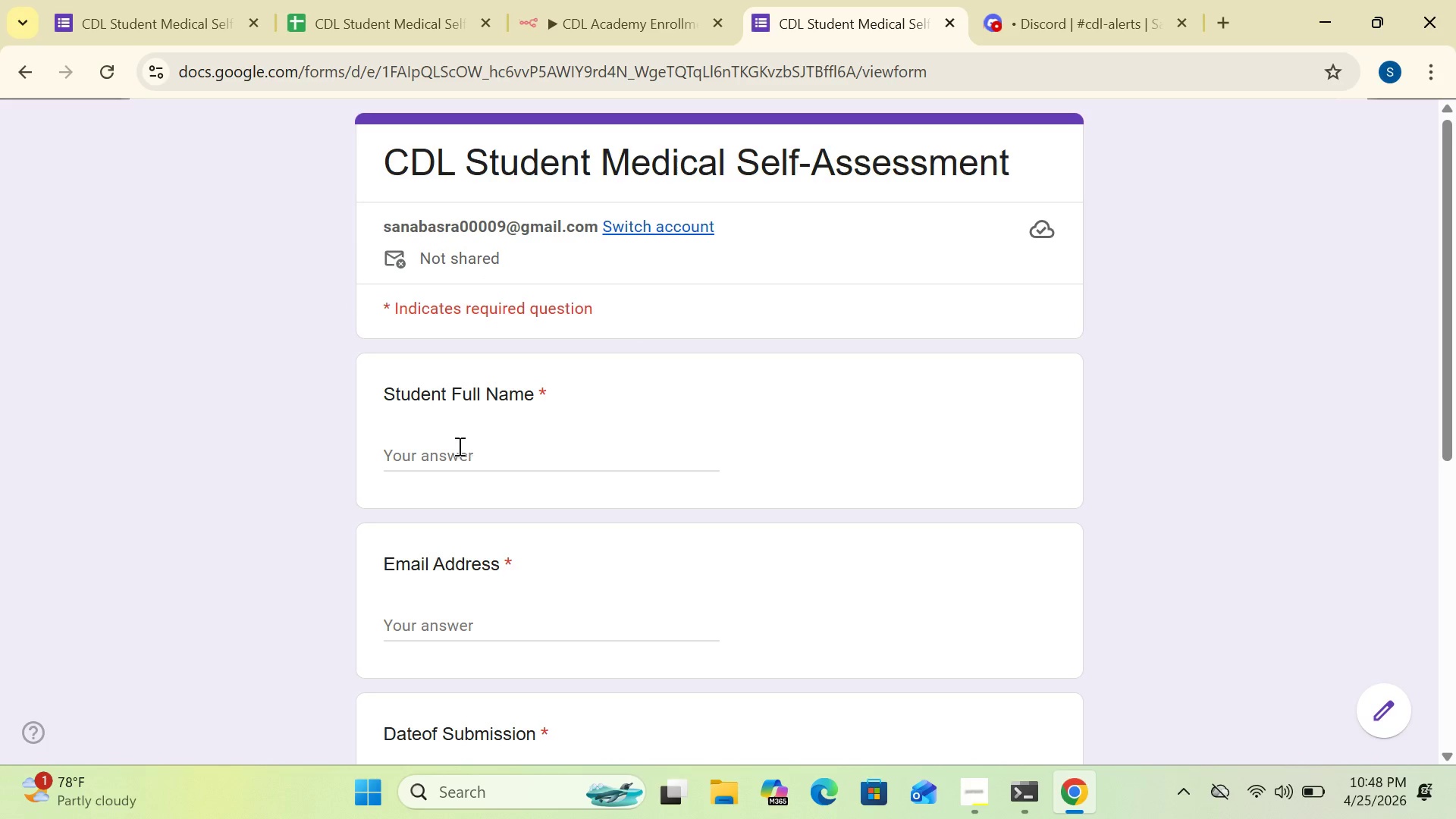 
left_click([455, 444])
 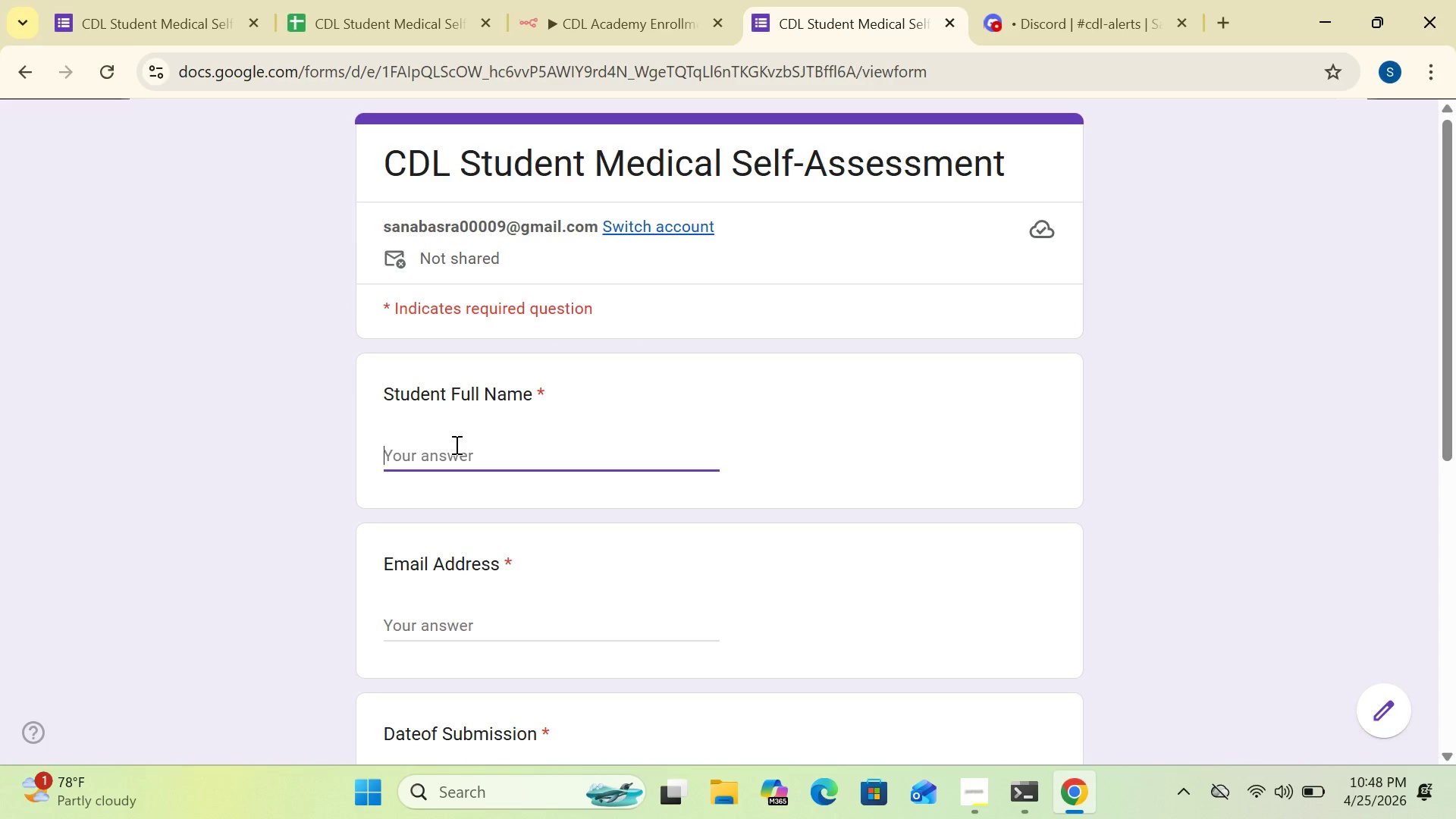 
type(Jane Doe)
 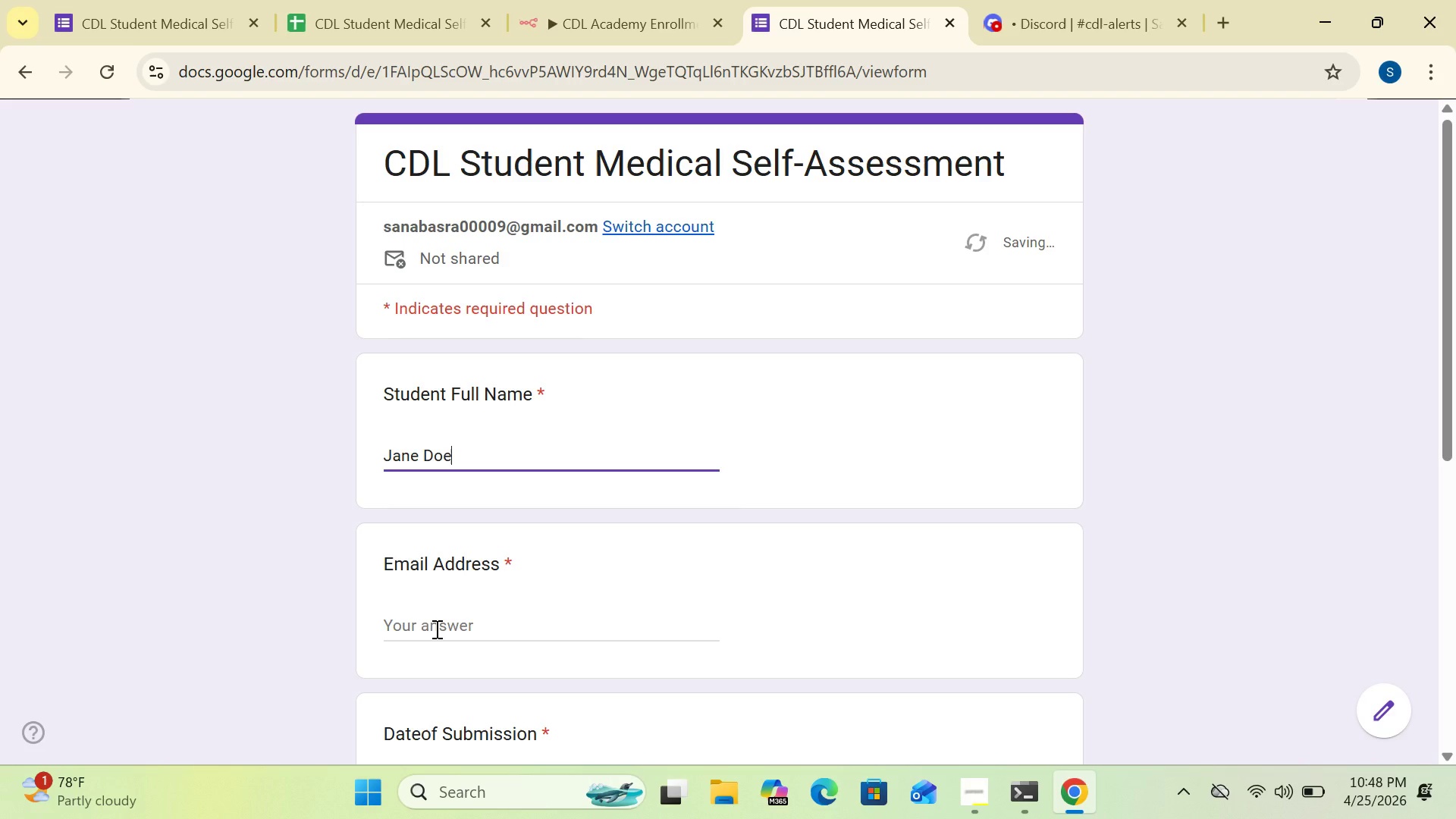 
double_click([435, 629])
 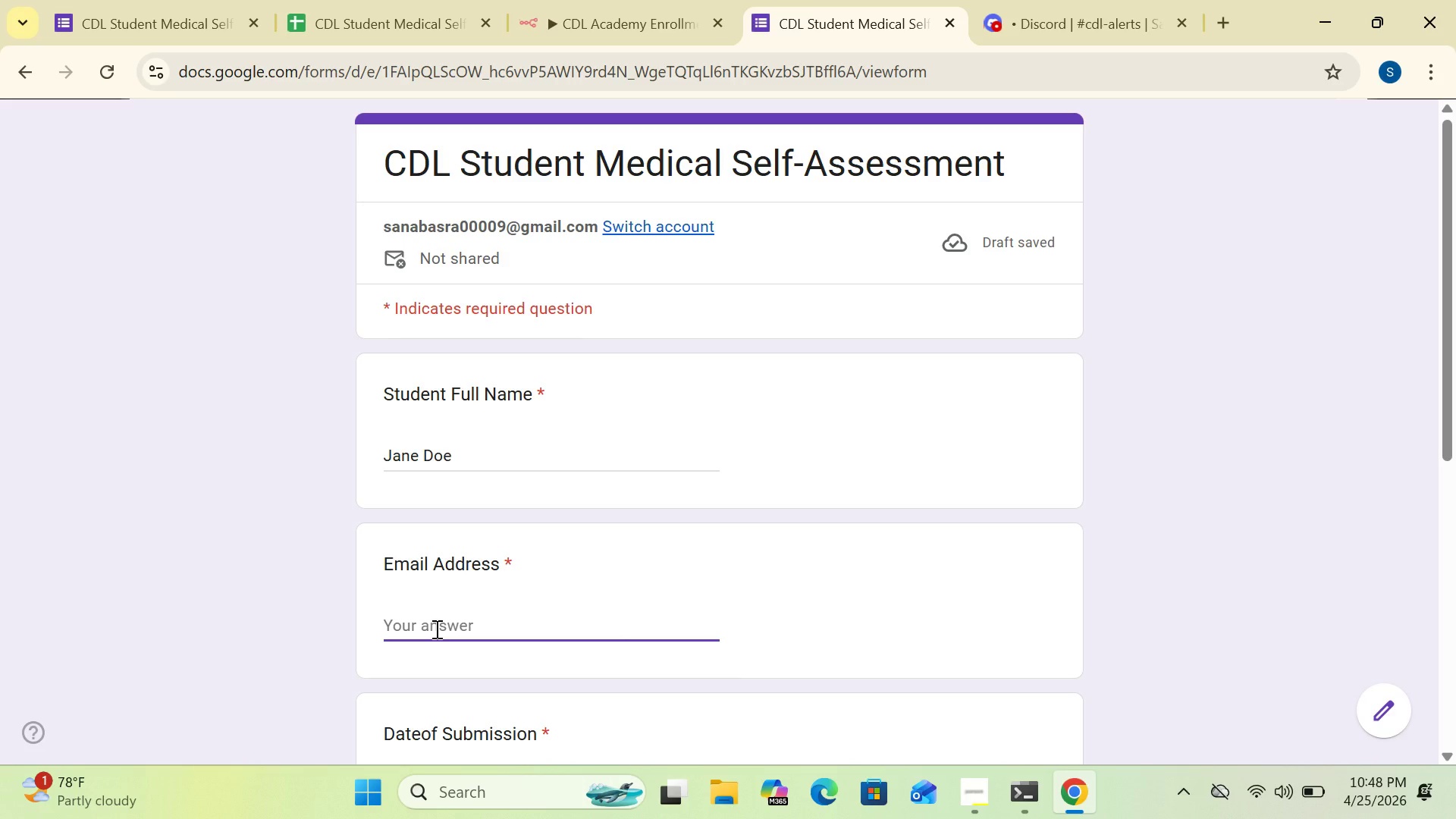 
type(jane@gmail.com)
 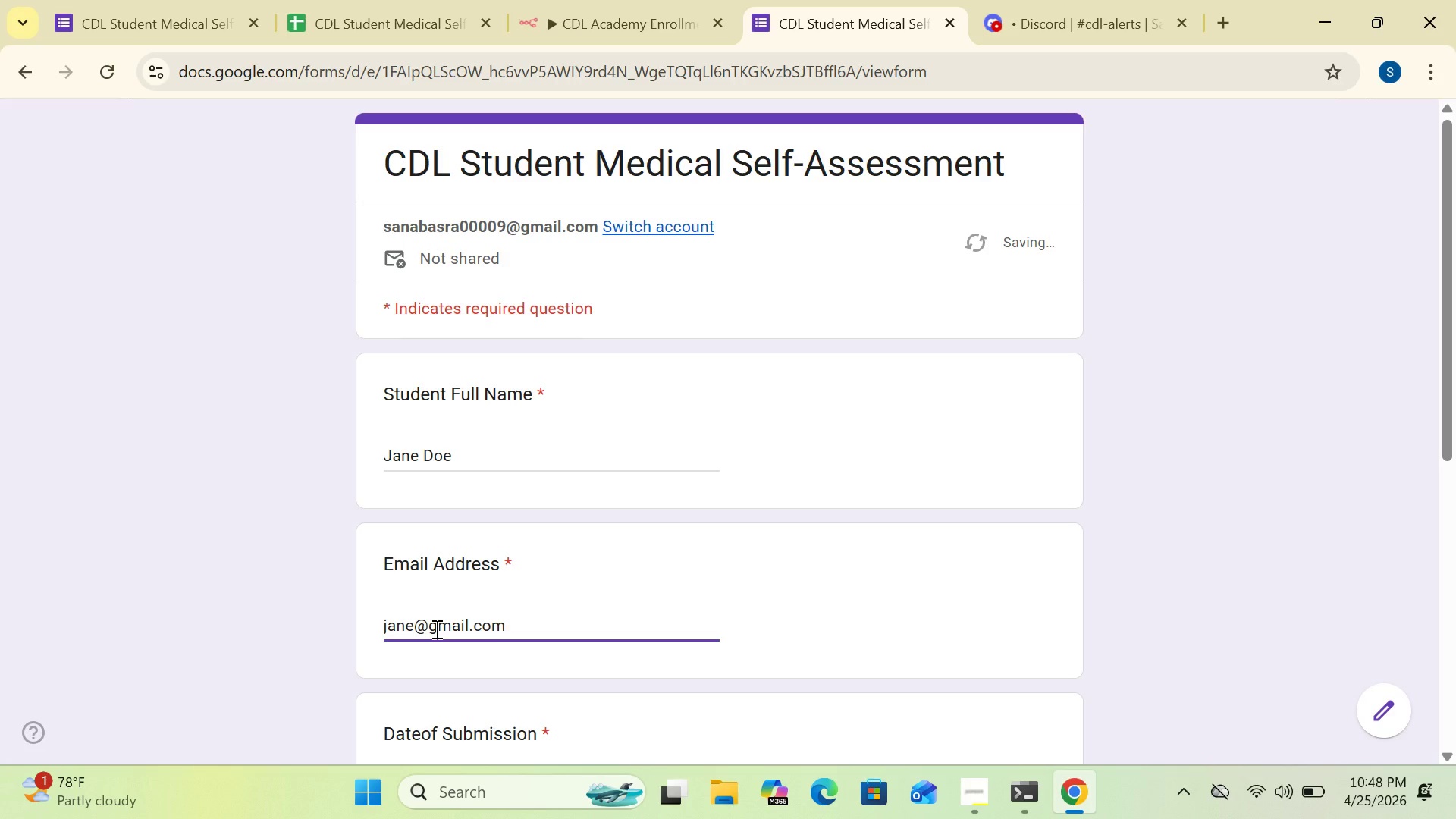 
left_click_drag(start_coordinate=[1445, 345], to_coordinate=[1455, 526])
 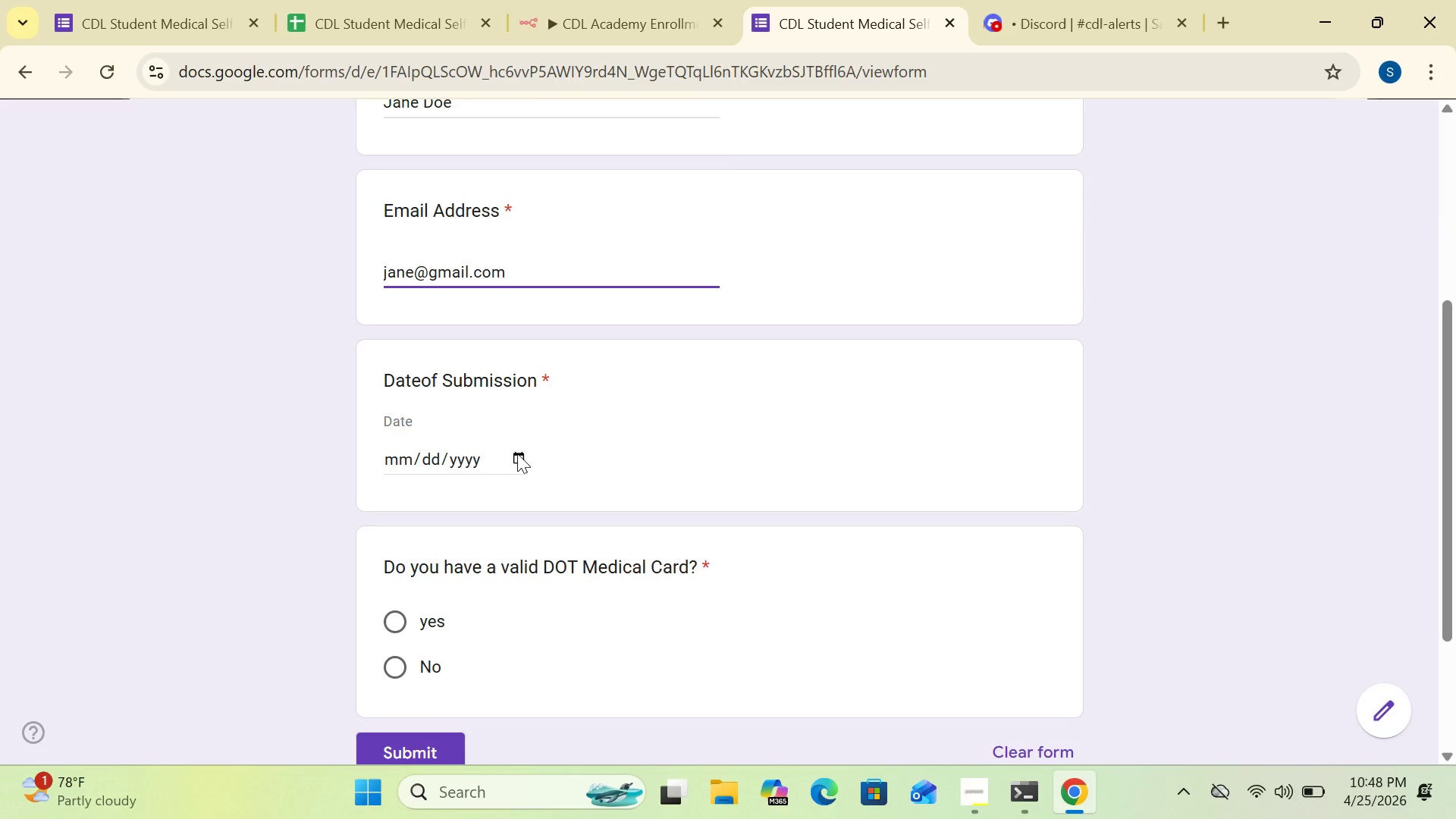 
left_click([517, 455])
 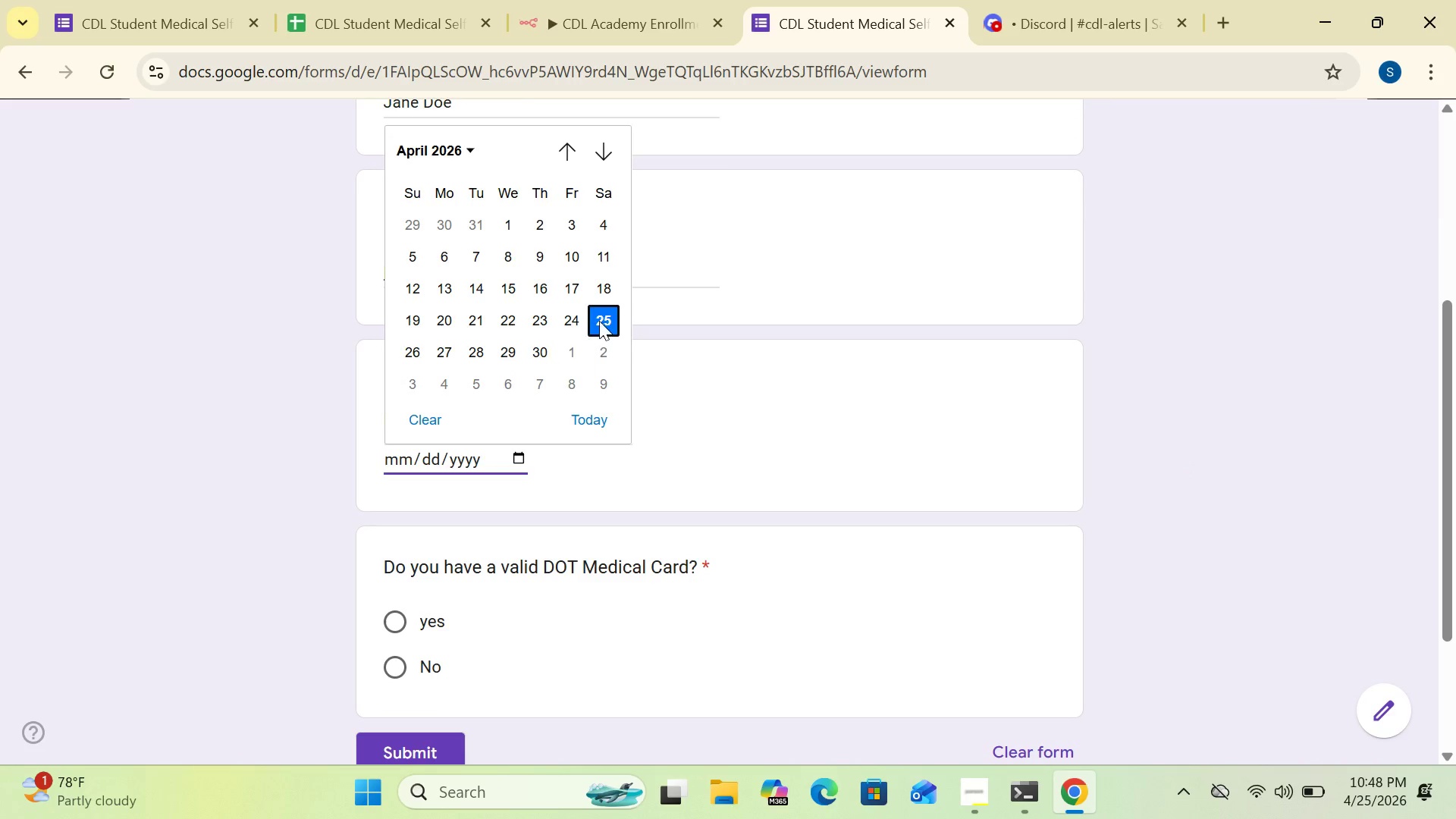 
left_click([603, 319])
 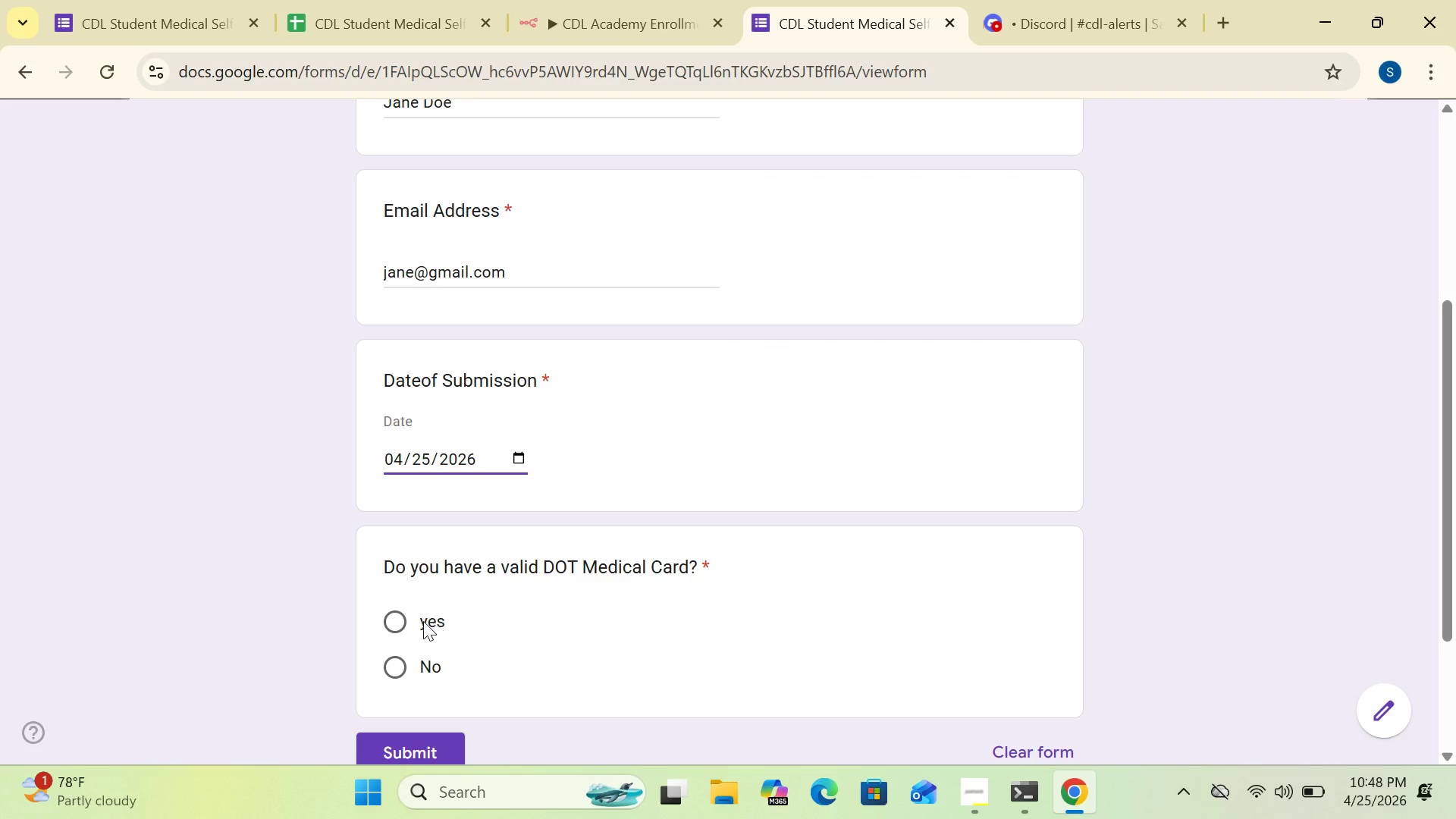 
left_click([397, 615])
 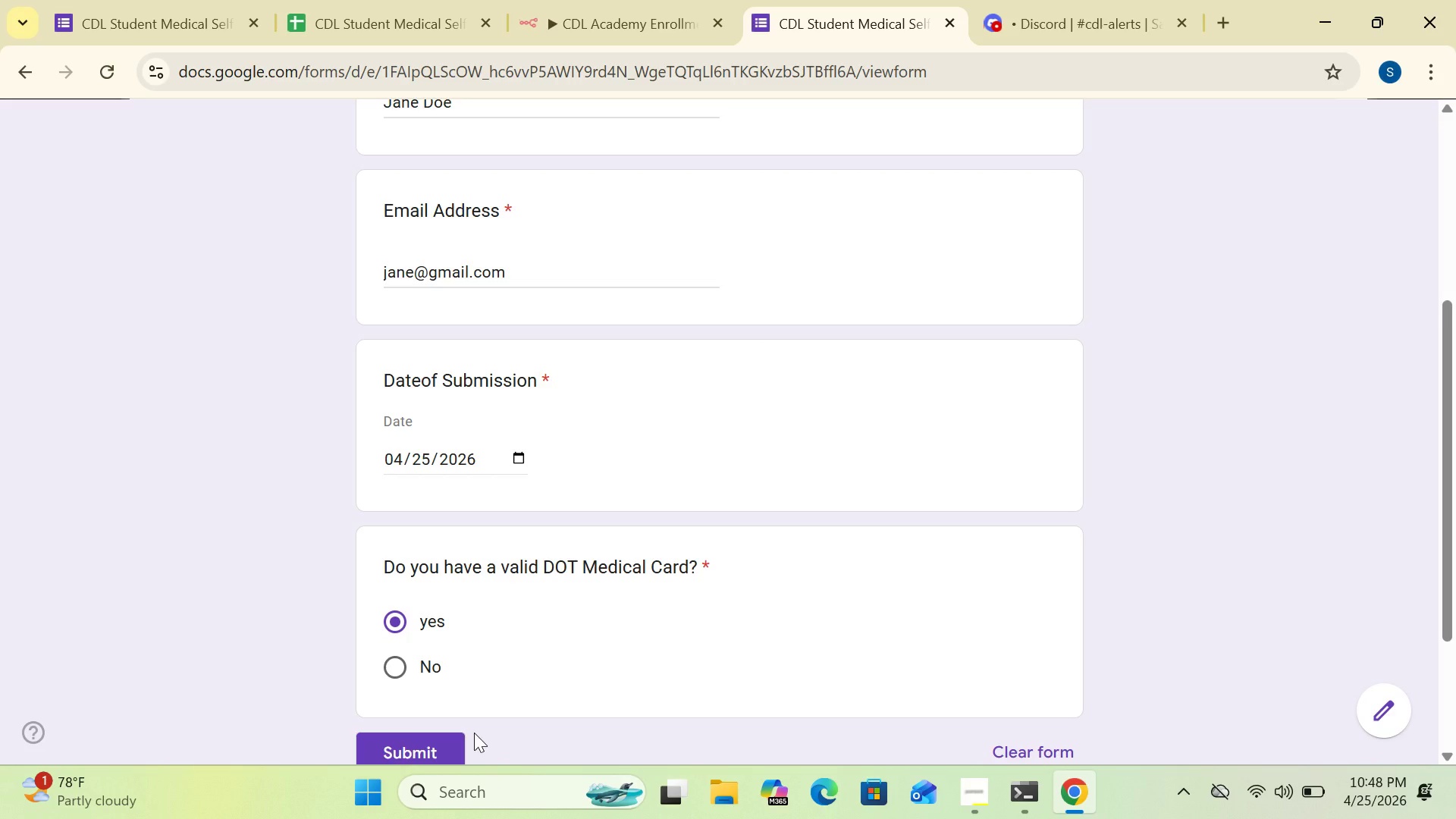 
left_click([431, 746])
 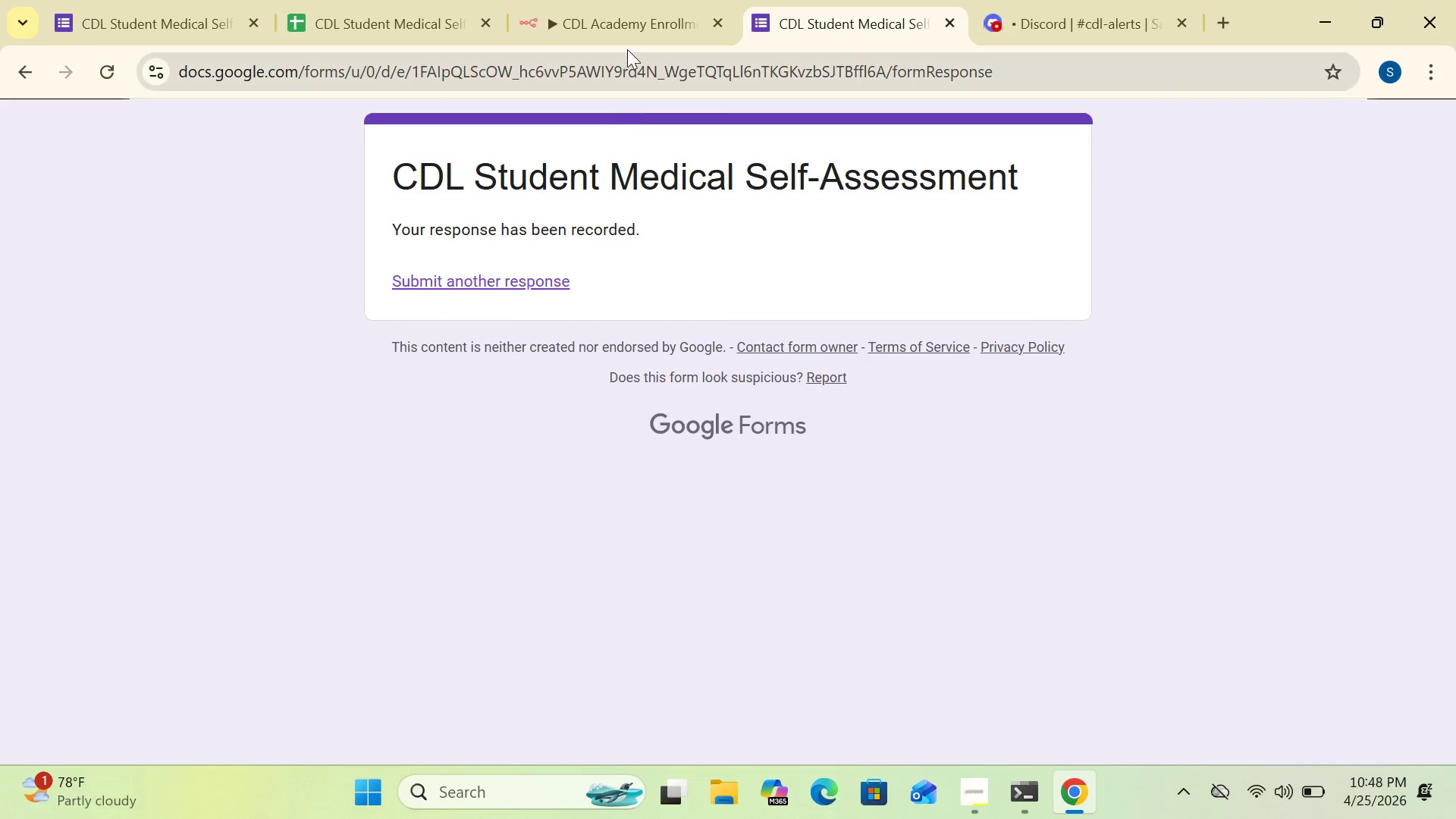 
left_click([626, 28])
 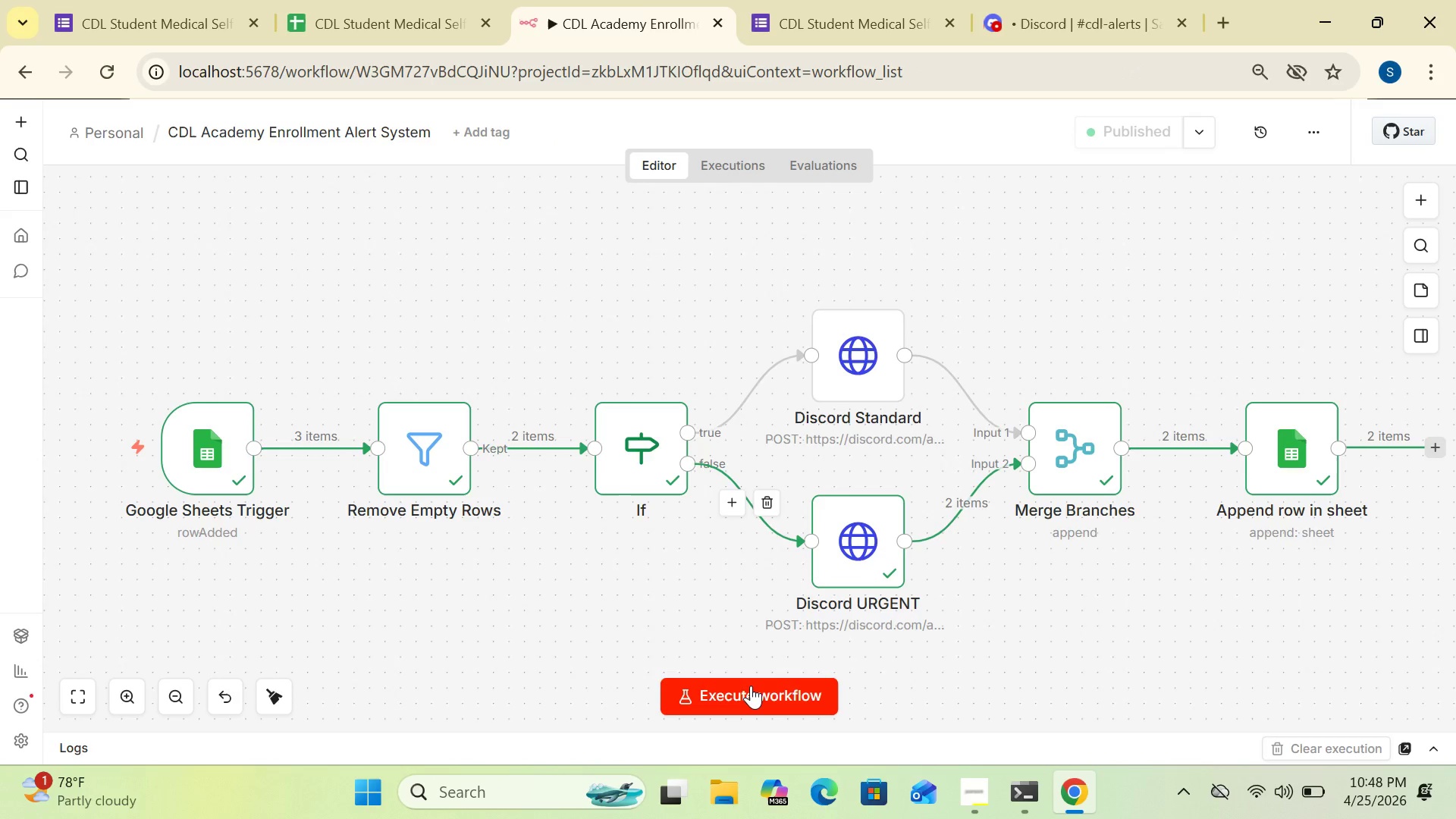 
left_click([742, 688])
 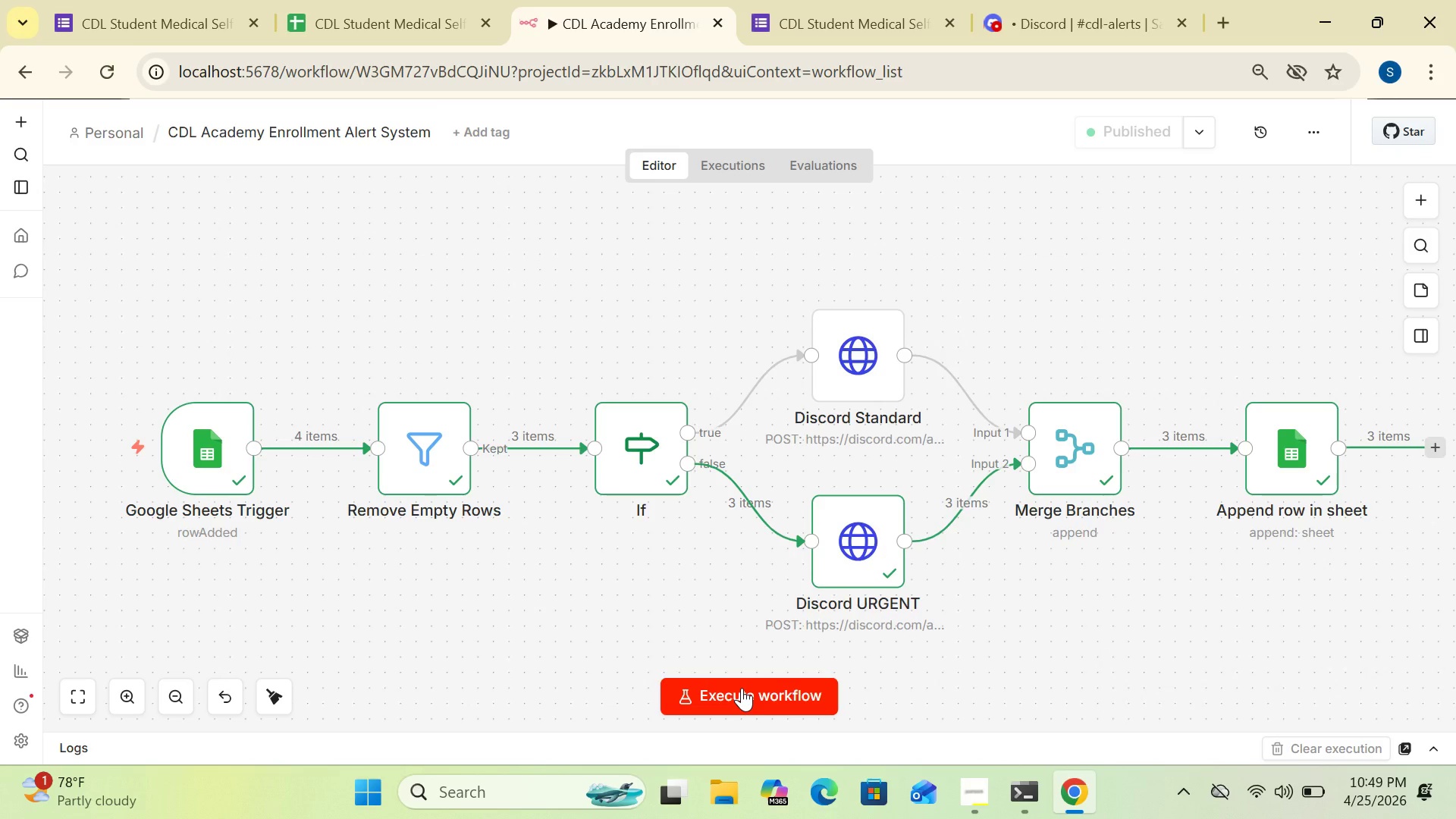 
wait(28.59)
 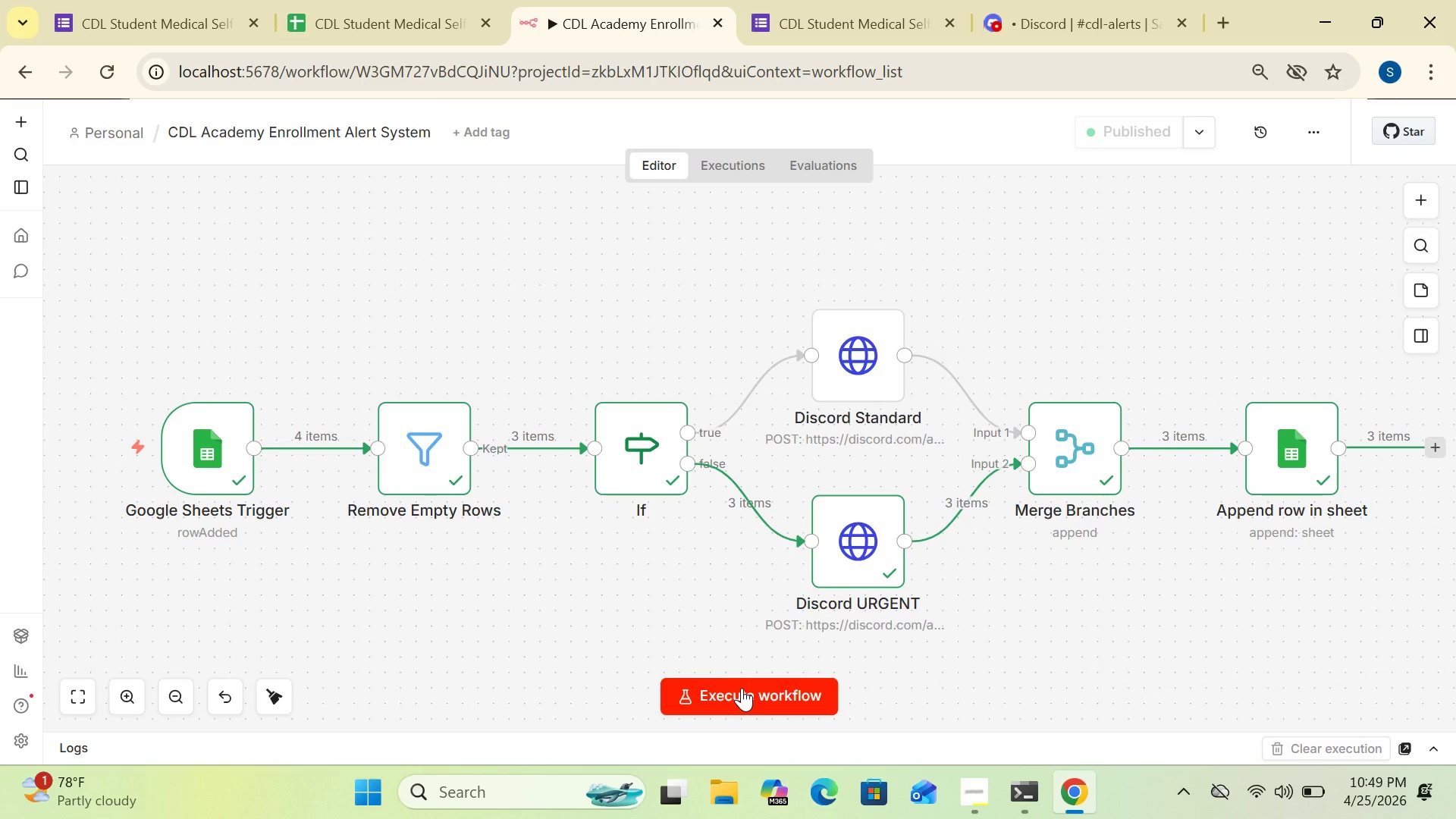 
mouse_move([789, 560])
 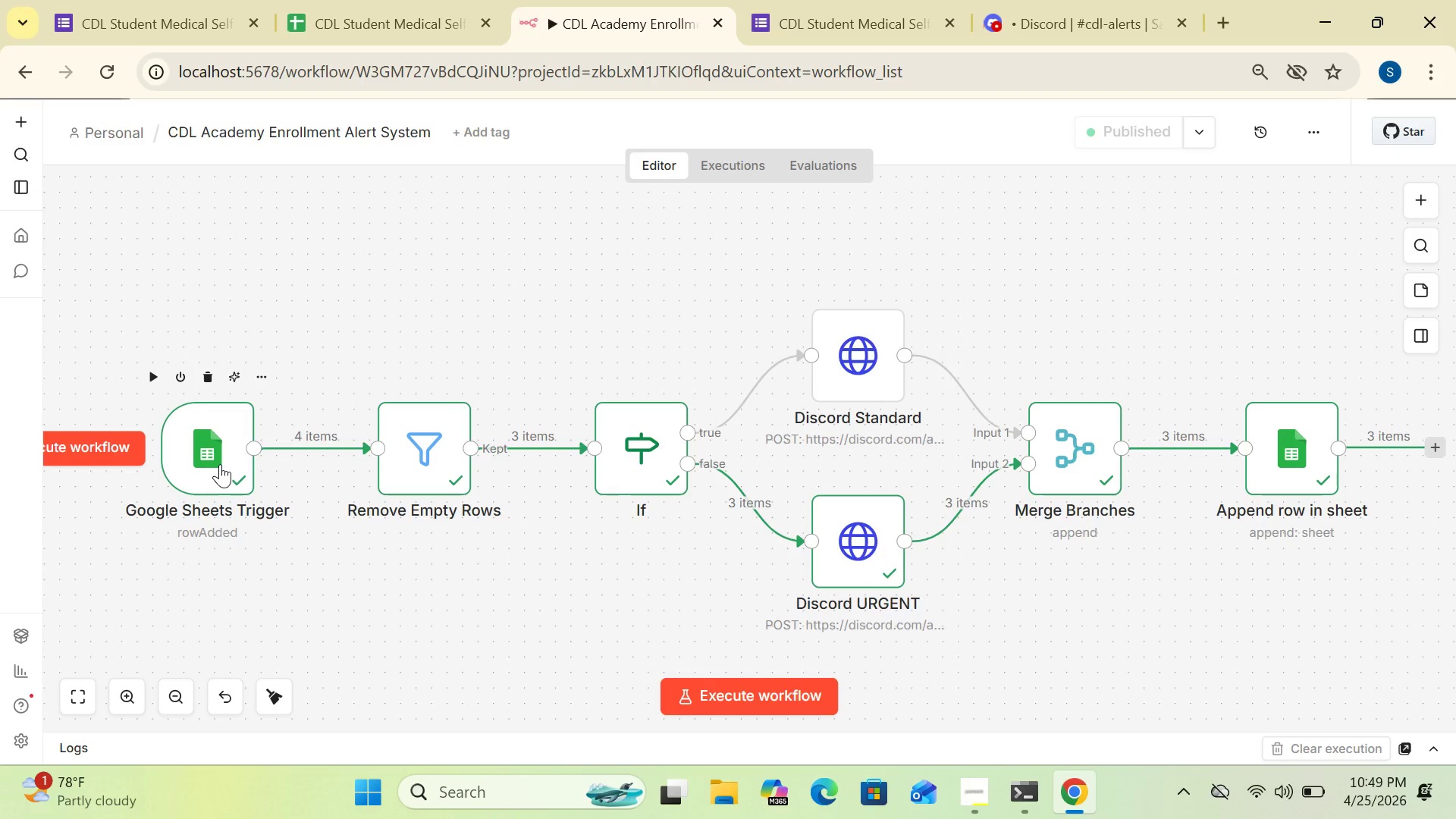 
double_click([218, 464])
 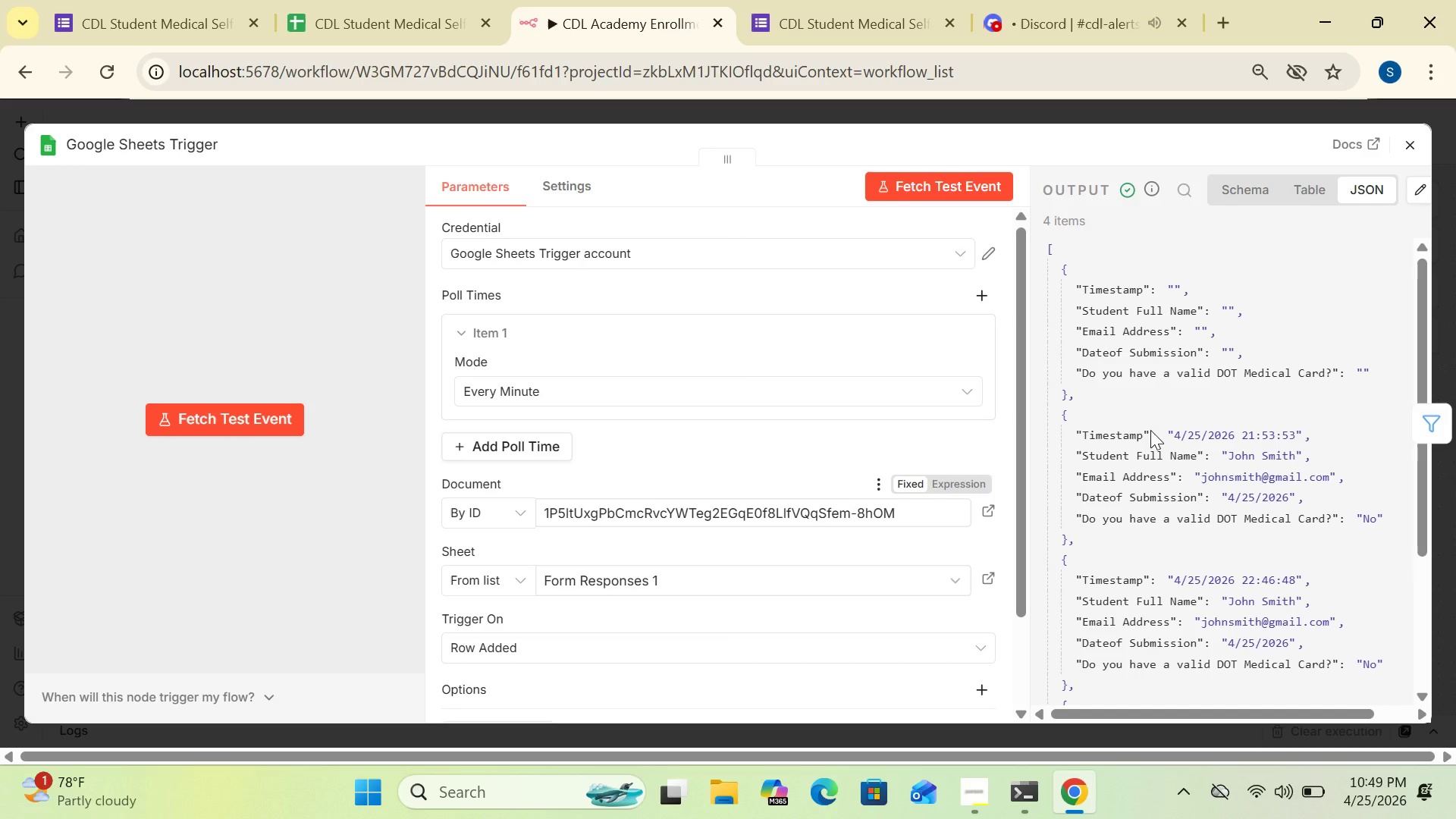 
wait(5.92)
 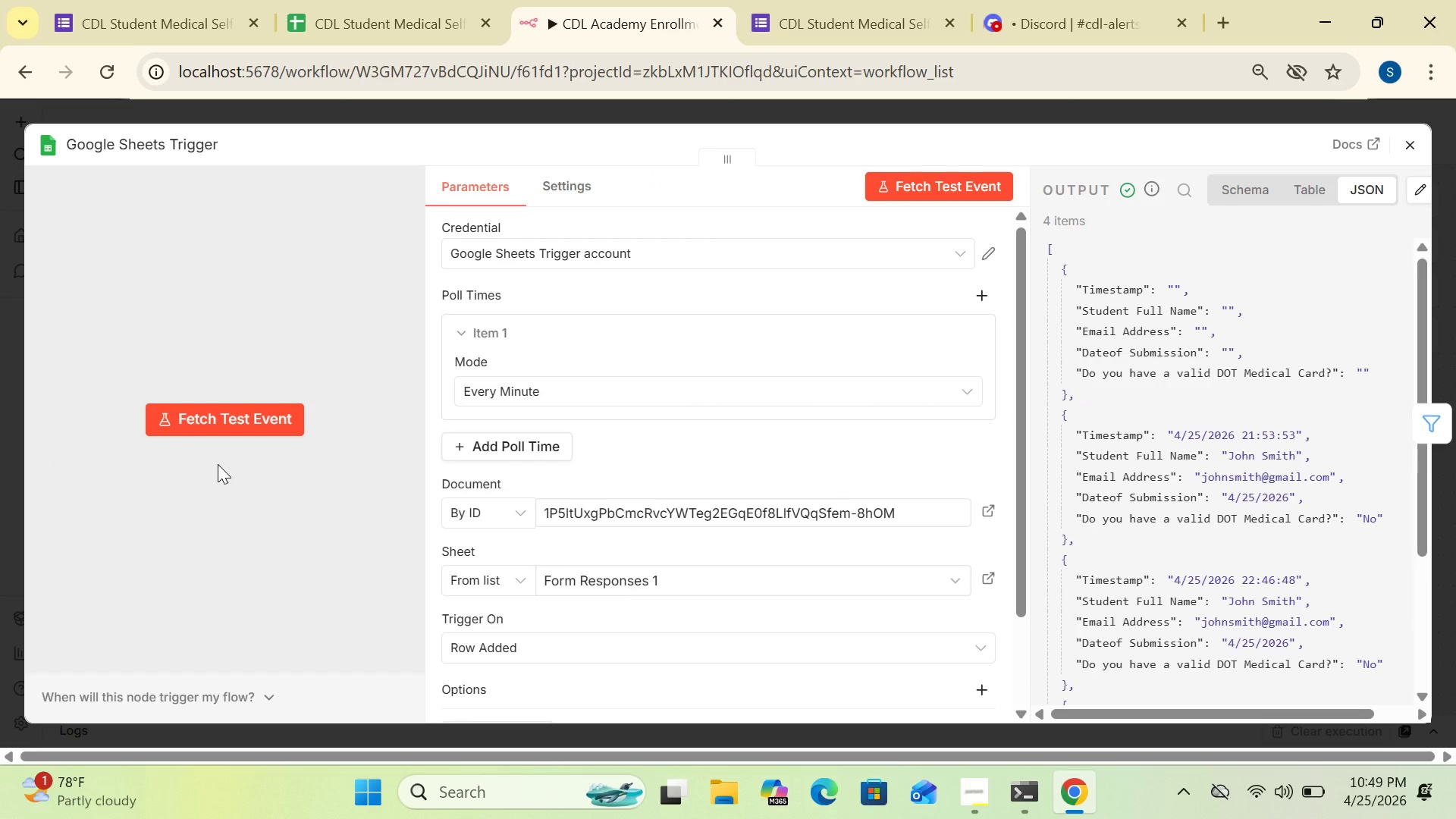 
left_click_drag(start_coordinate=[1417, 375], to_coordinate=[1432, 427])
 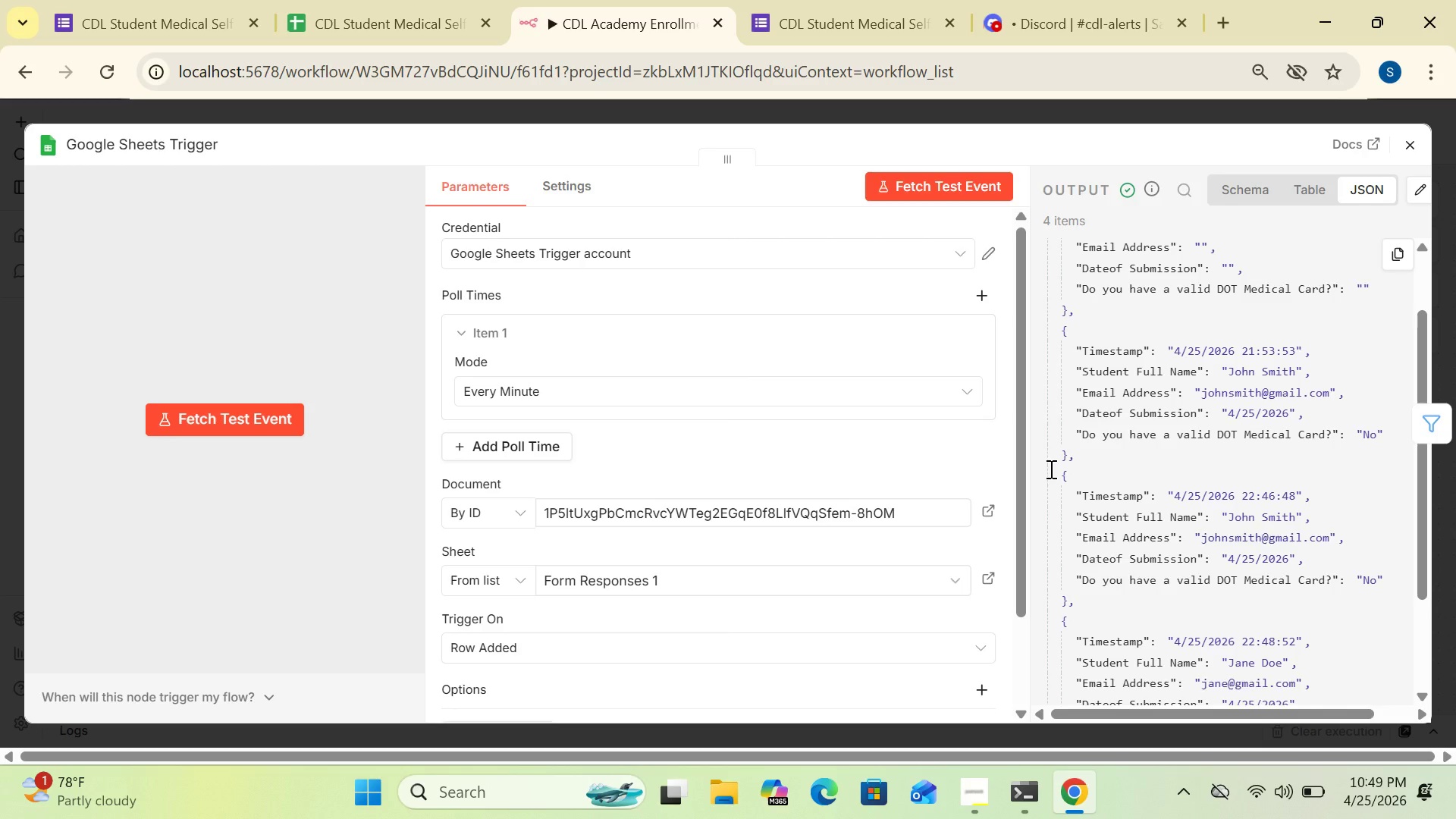 
wait(9.66)
 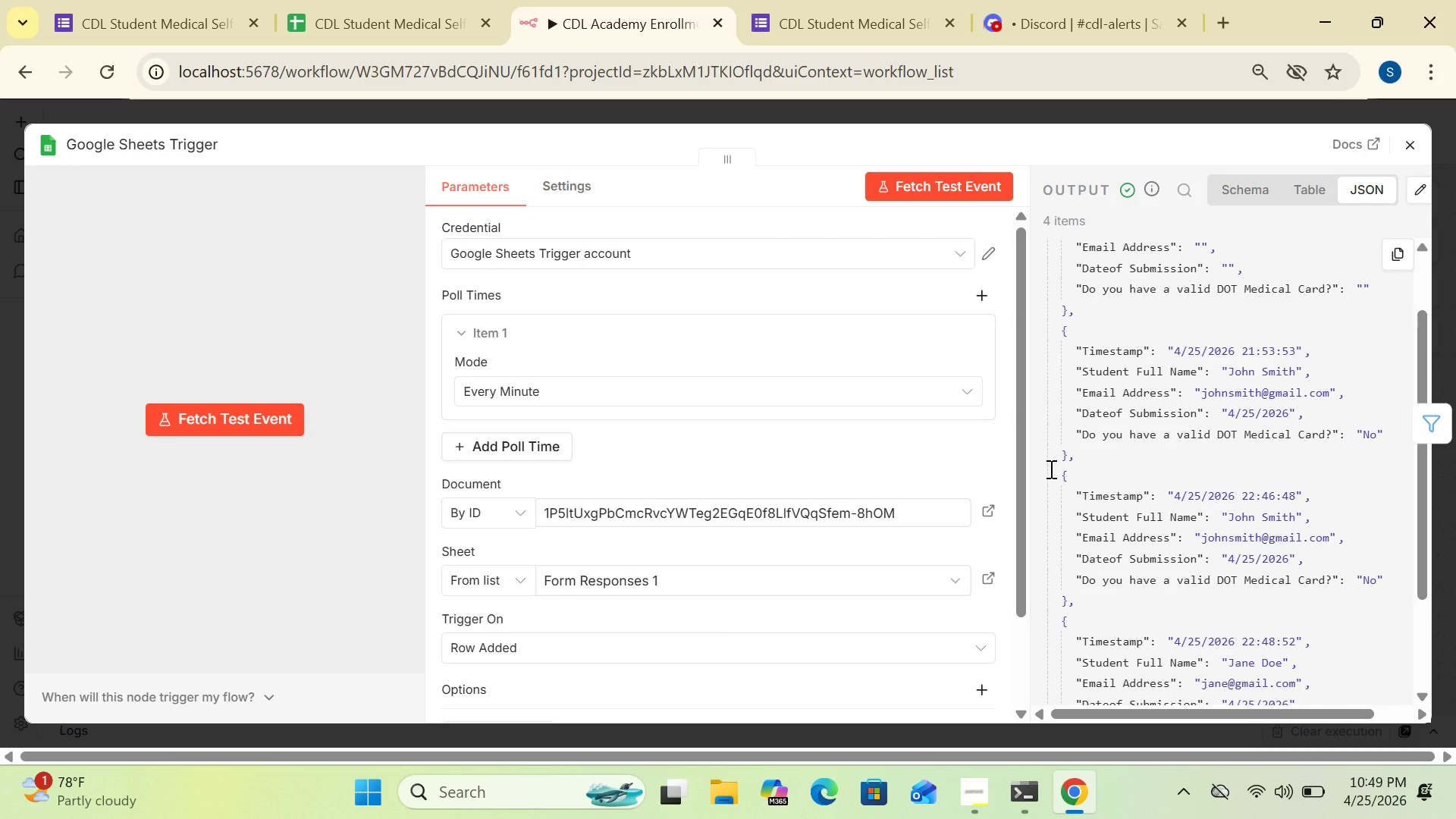 
left_click_drag(start_coordinate=[1021, 431], to_coordinate=[1028, 526])
 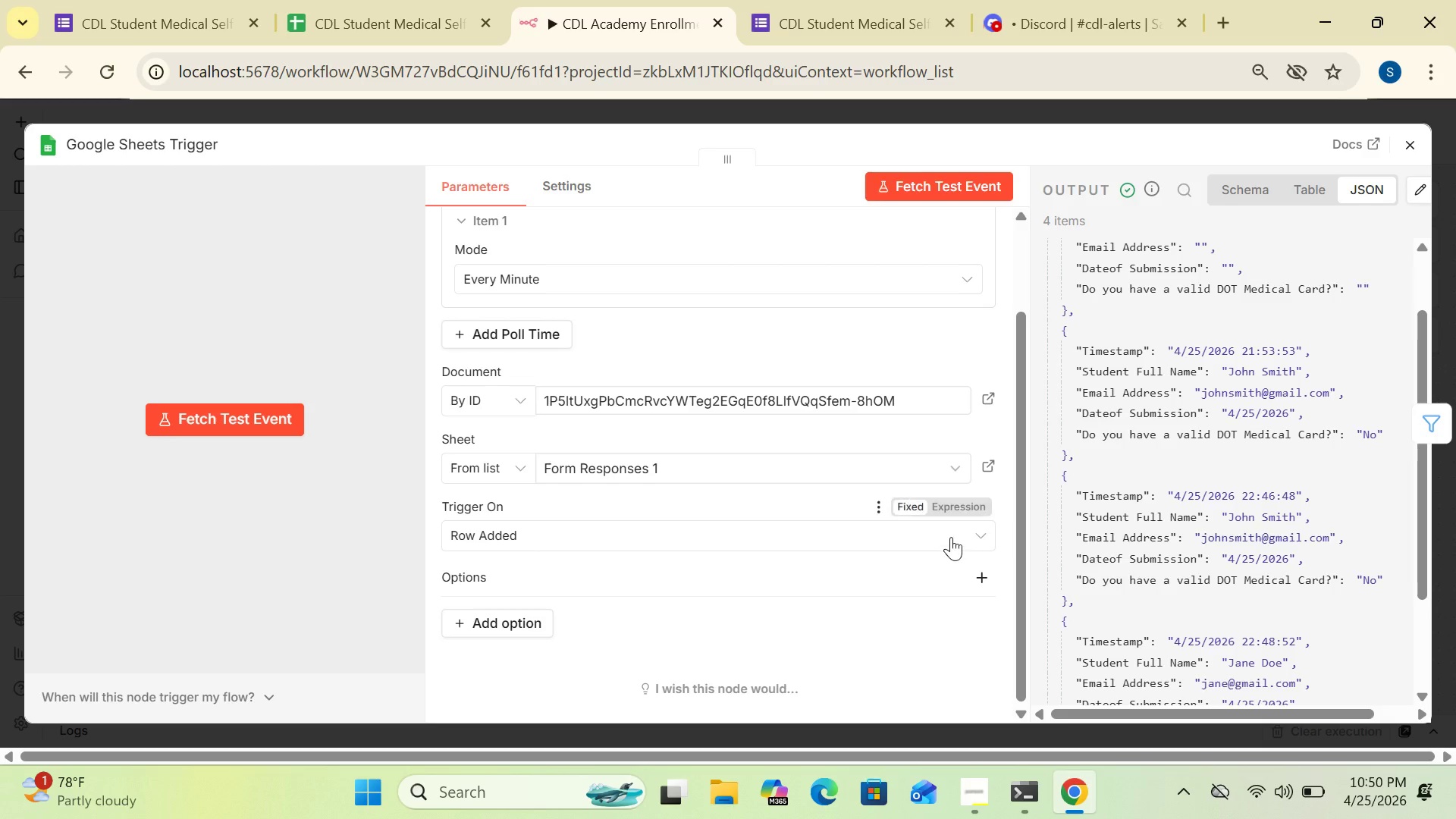 
left_click([951, 535])
 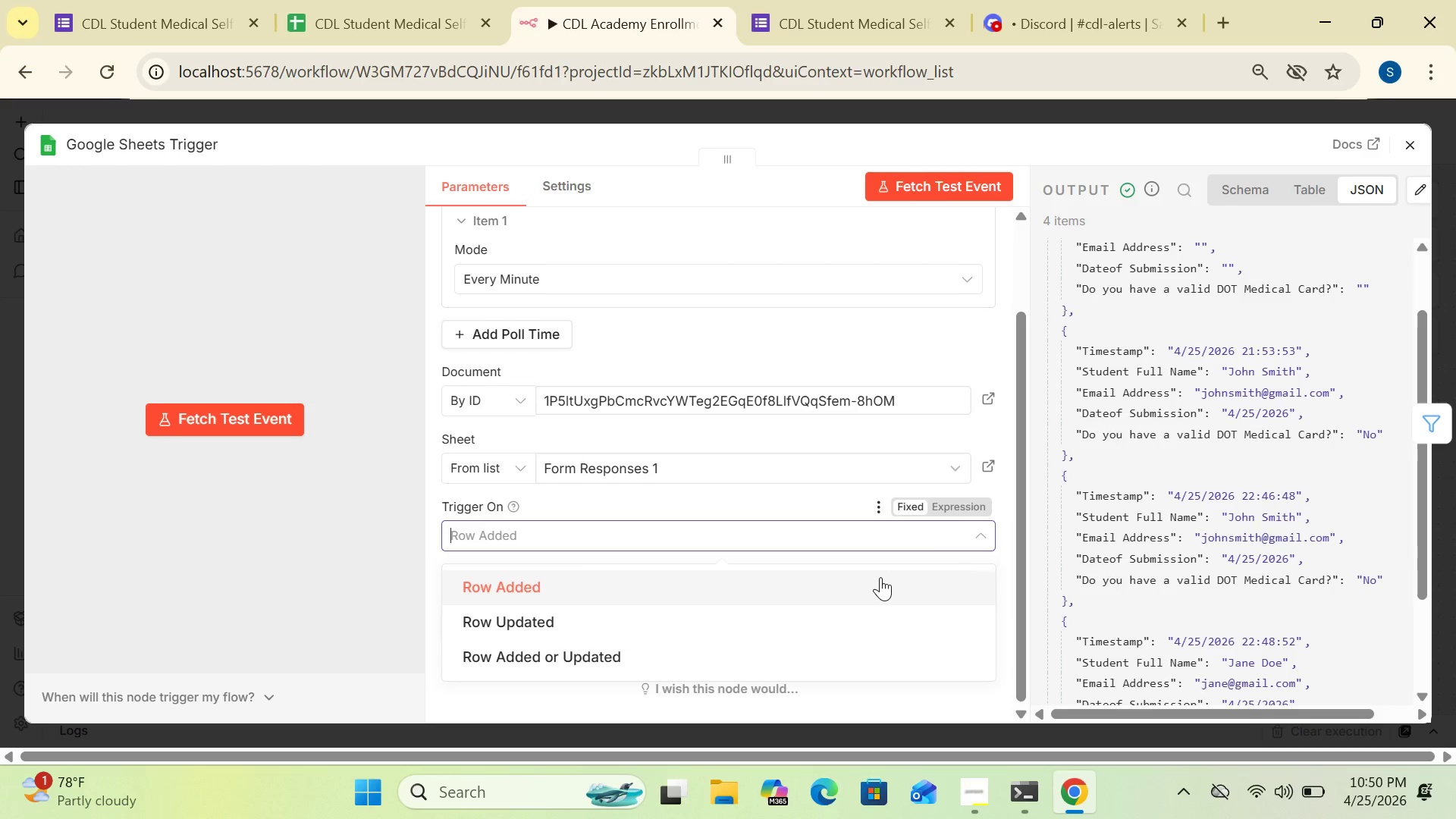 
wait(10.31)
 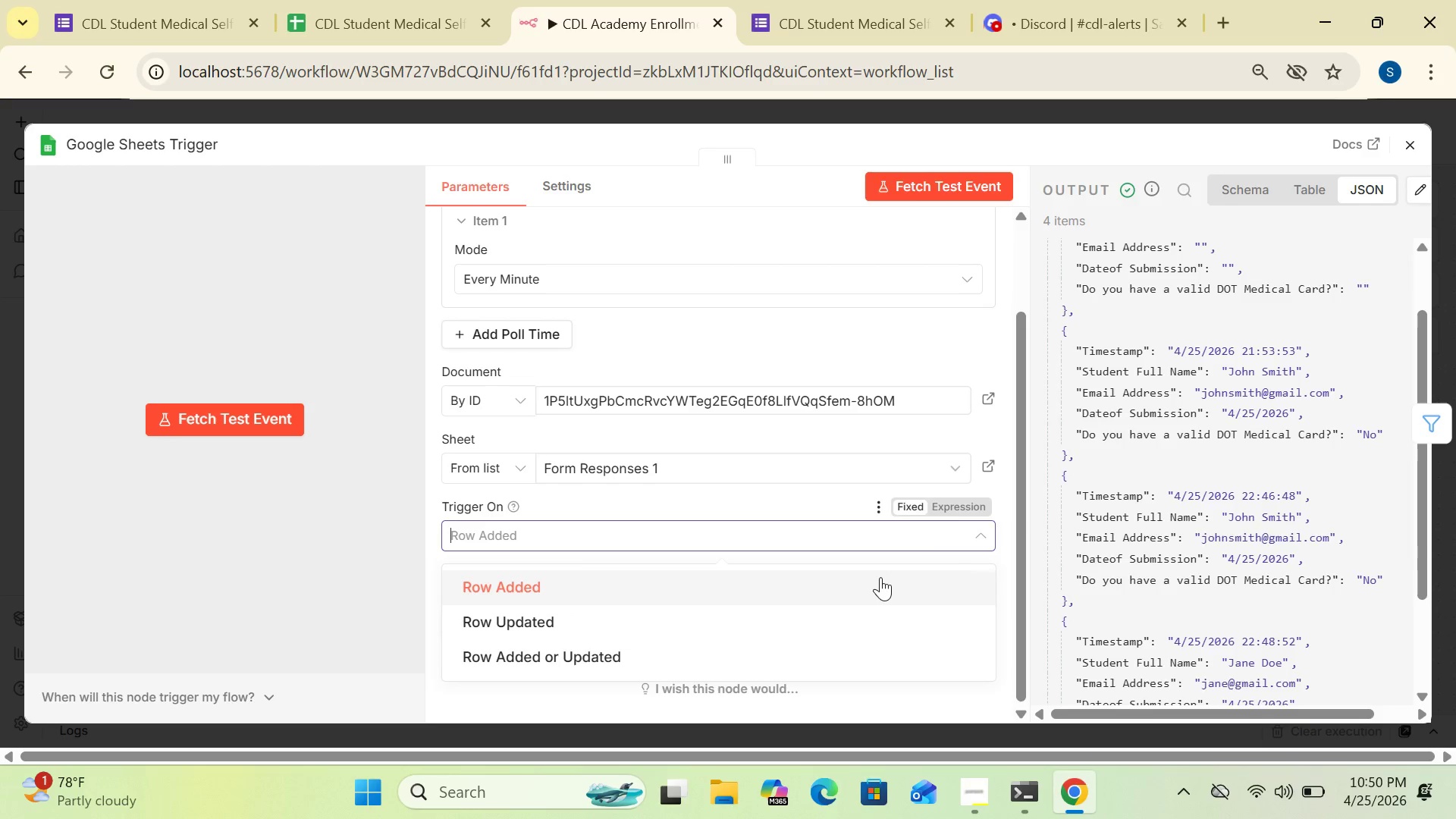 
left_click([880, 577])
 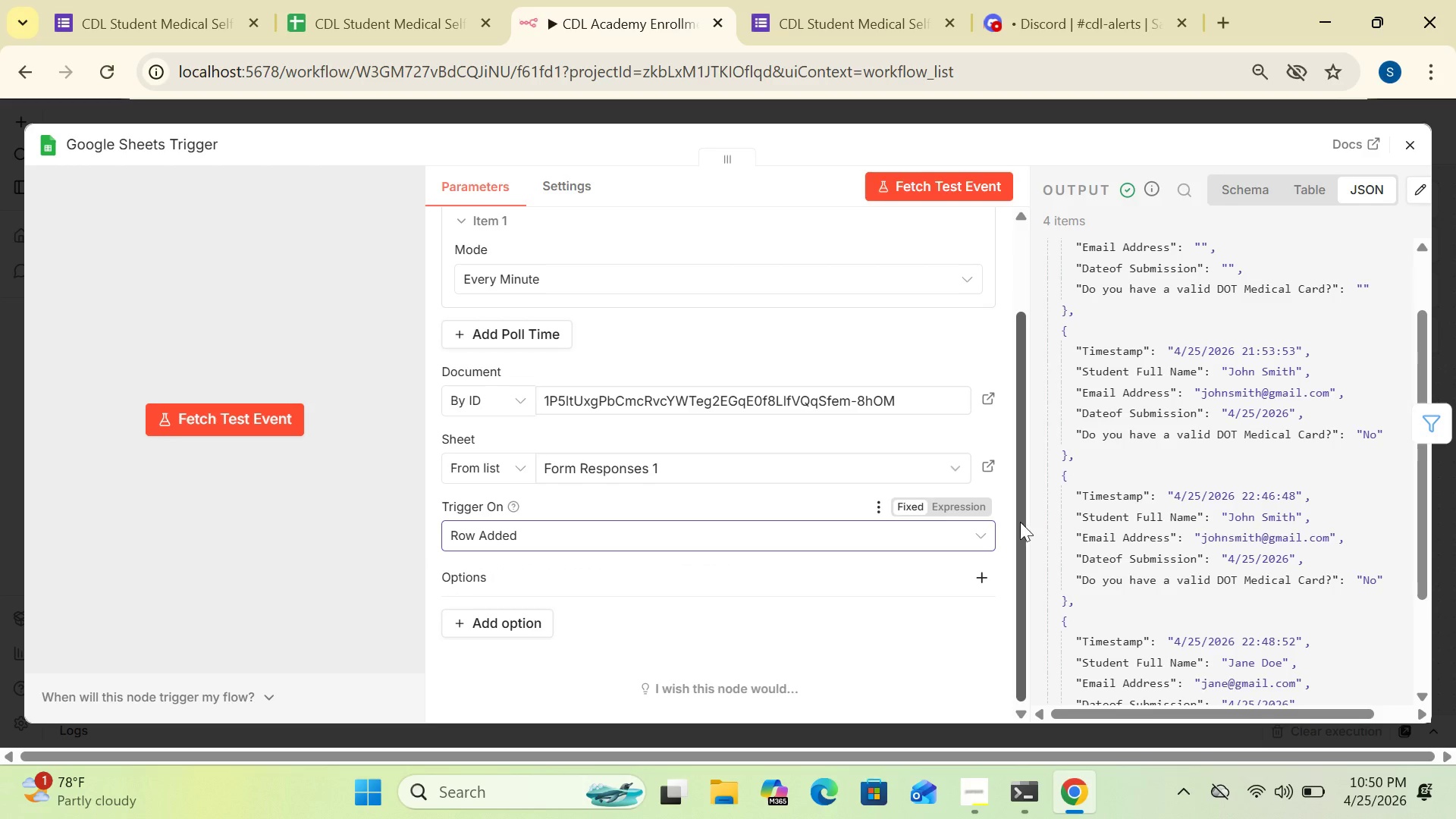 
left_click_drag(start_coordinate=[1015, 522], to_coordinate=[1006, 431])
 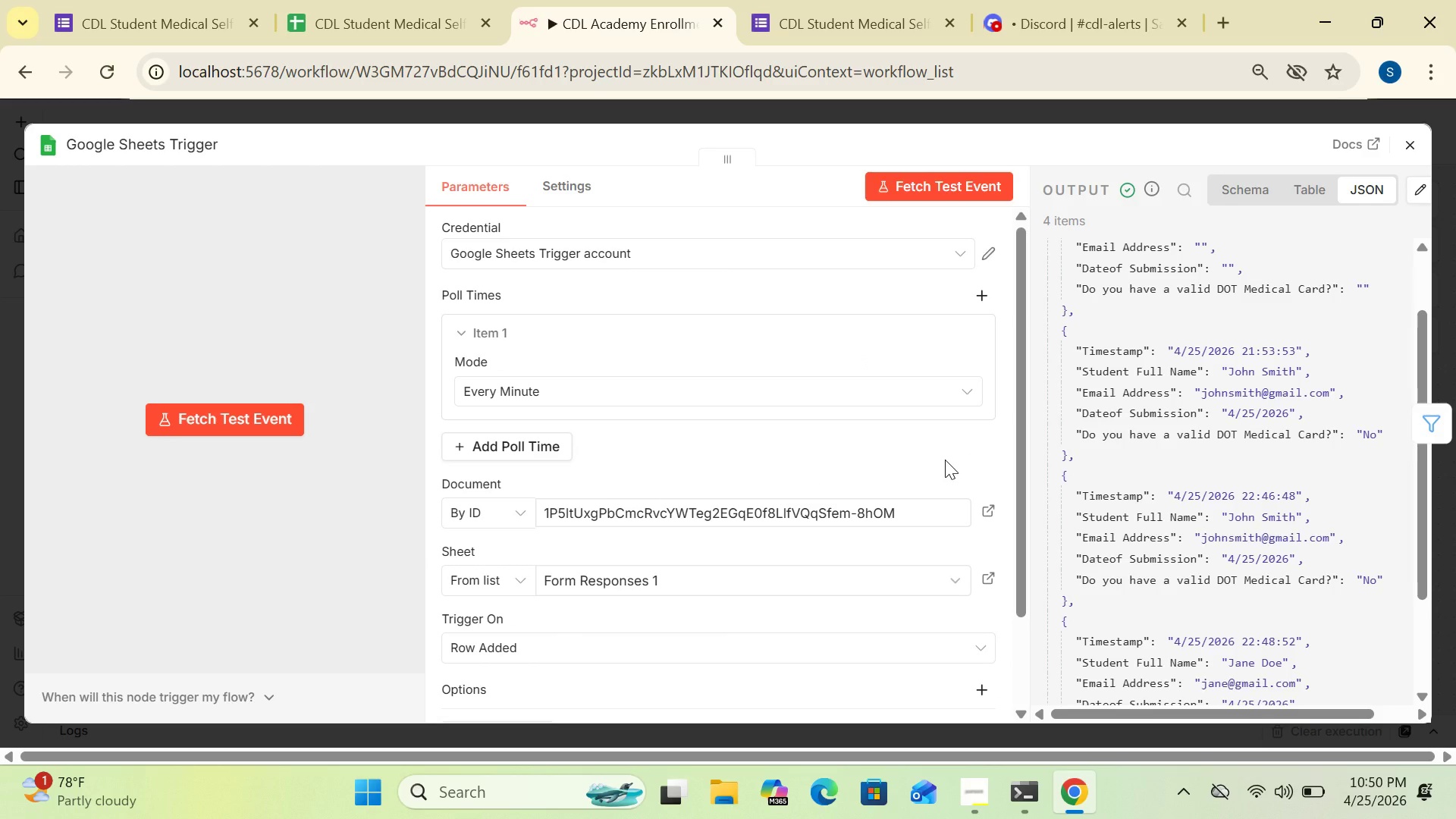 
wait(5.14)
 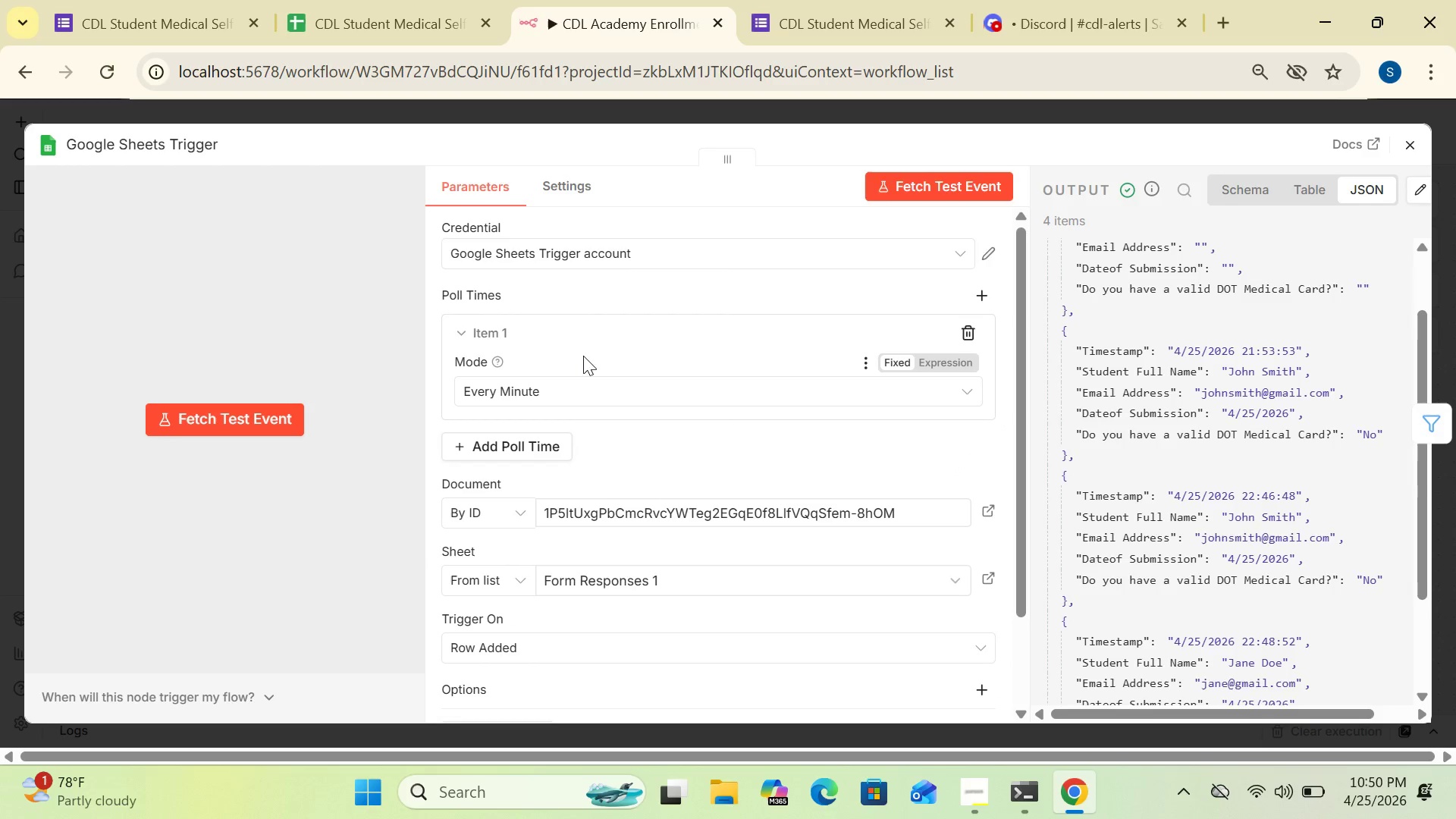 
left_click_drag(start_coordinate=[1018, 482], to_coordinate=[1021, 578])
 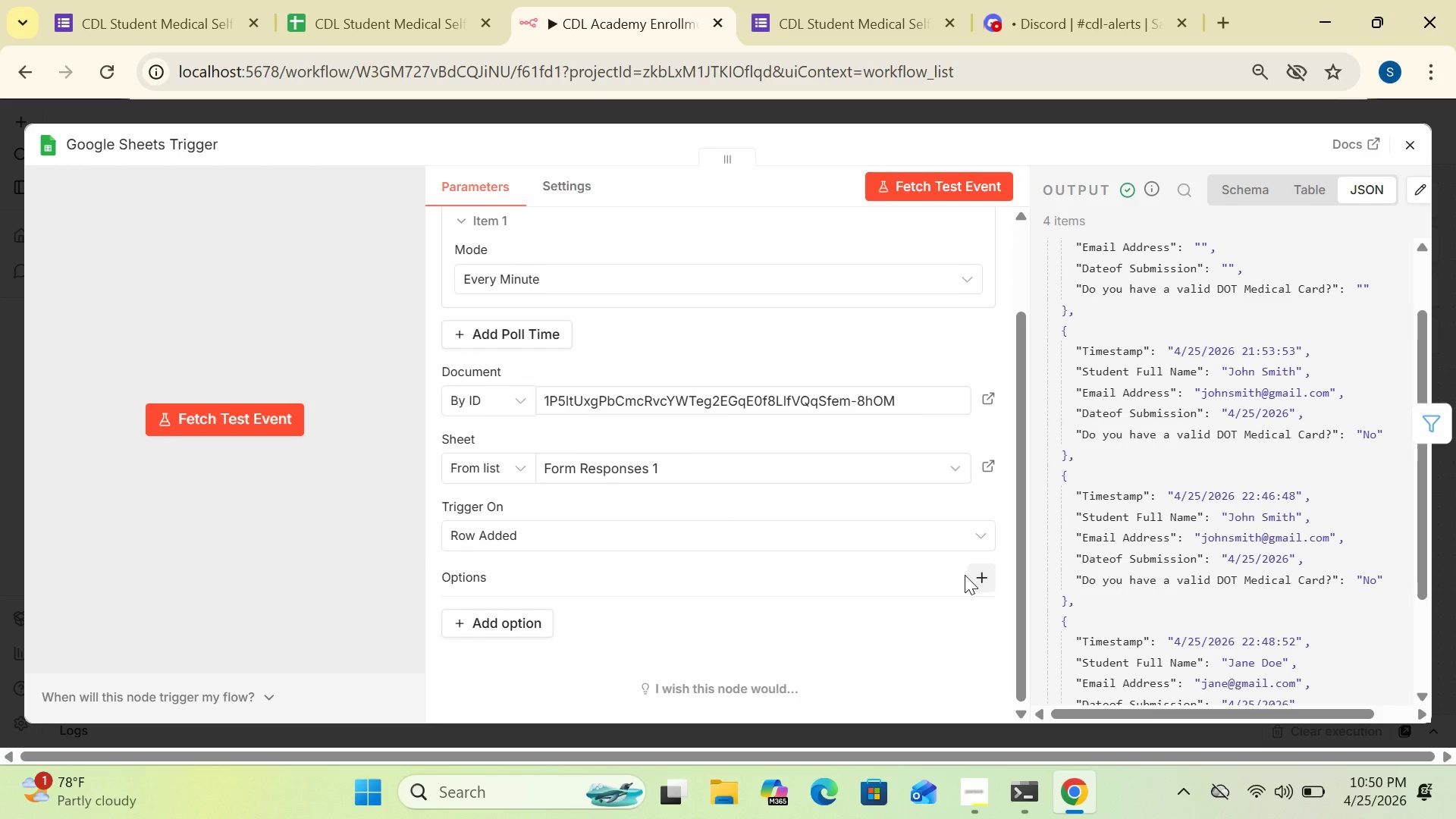 
mouse_move([970, 546])
 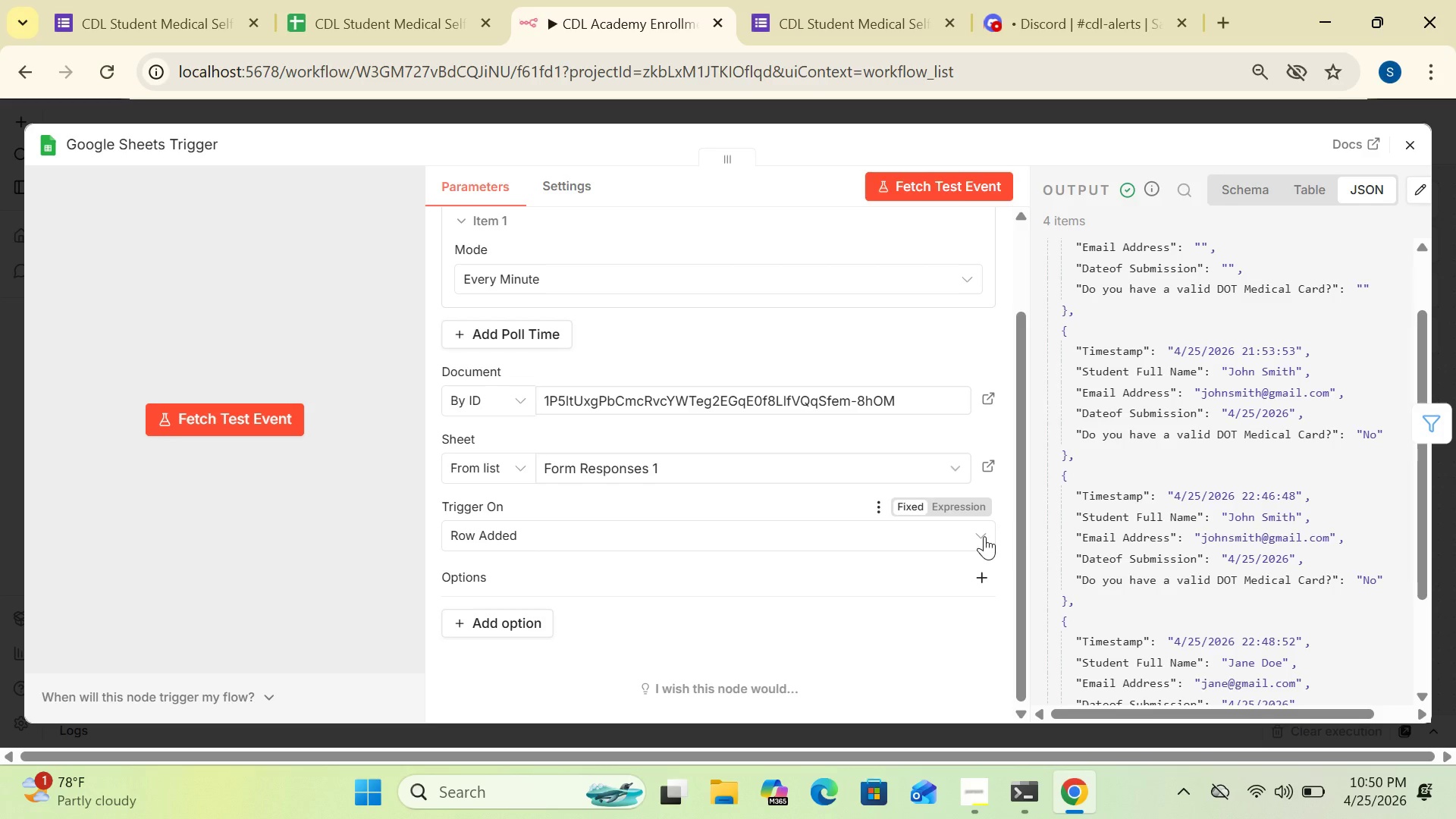 
left_click([984, 536])
 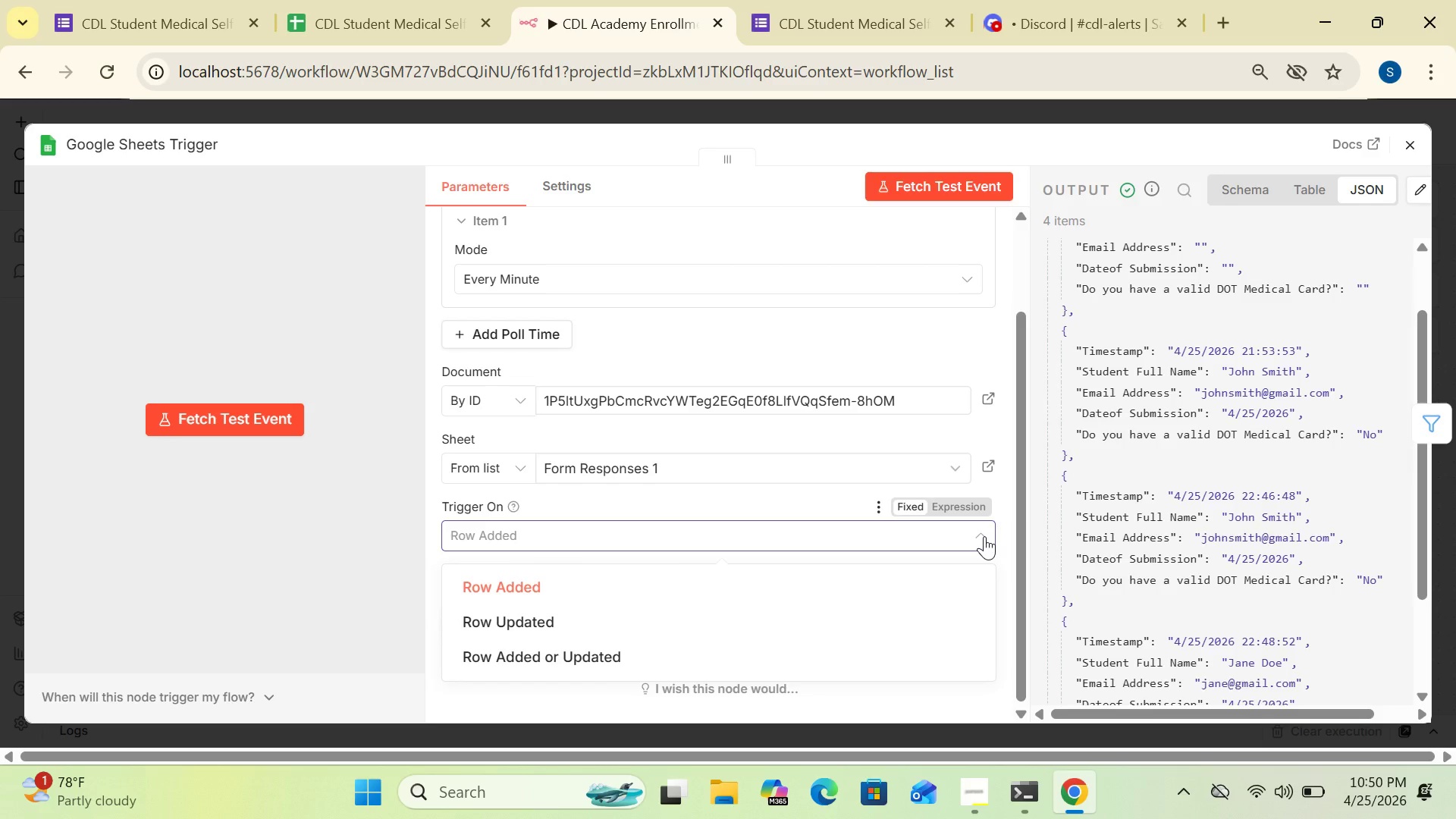 
wait(10.38)
 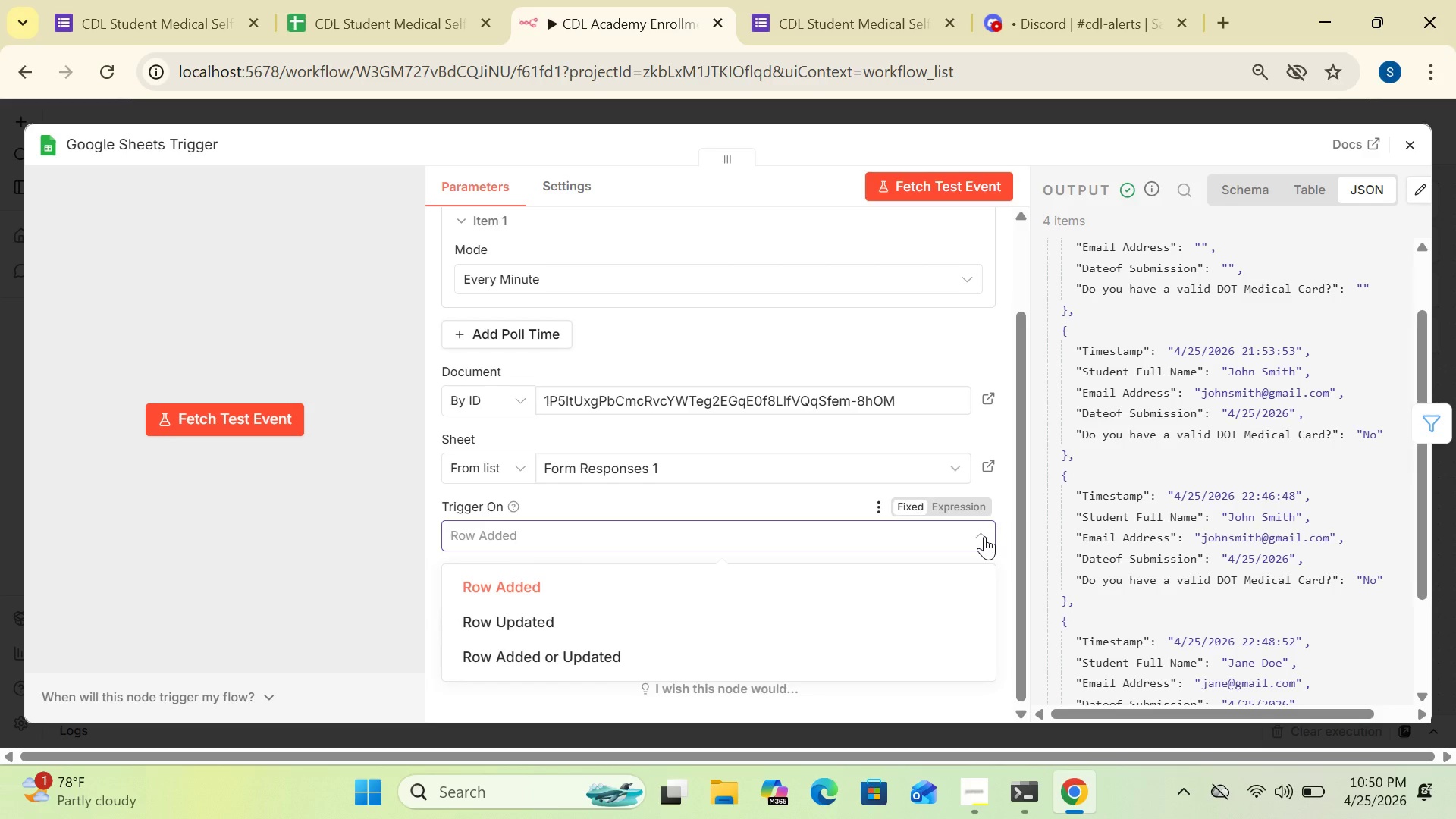 
left_click_drag(start_coordinate=[1019, 544], to_coordinate=[1018, 632])
 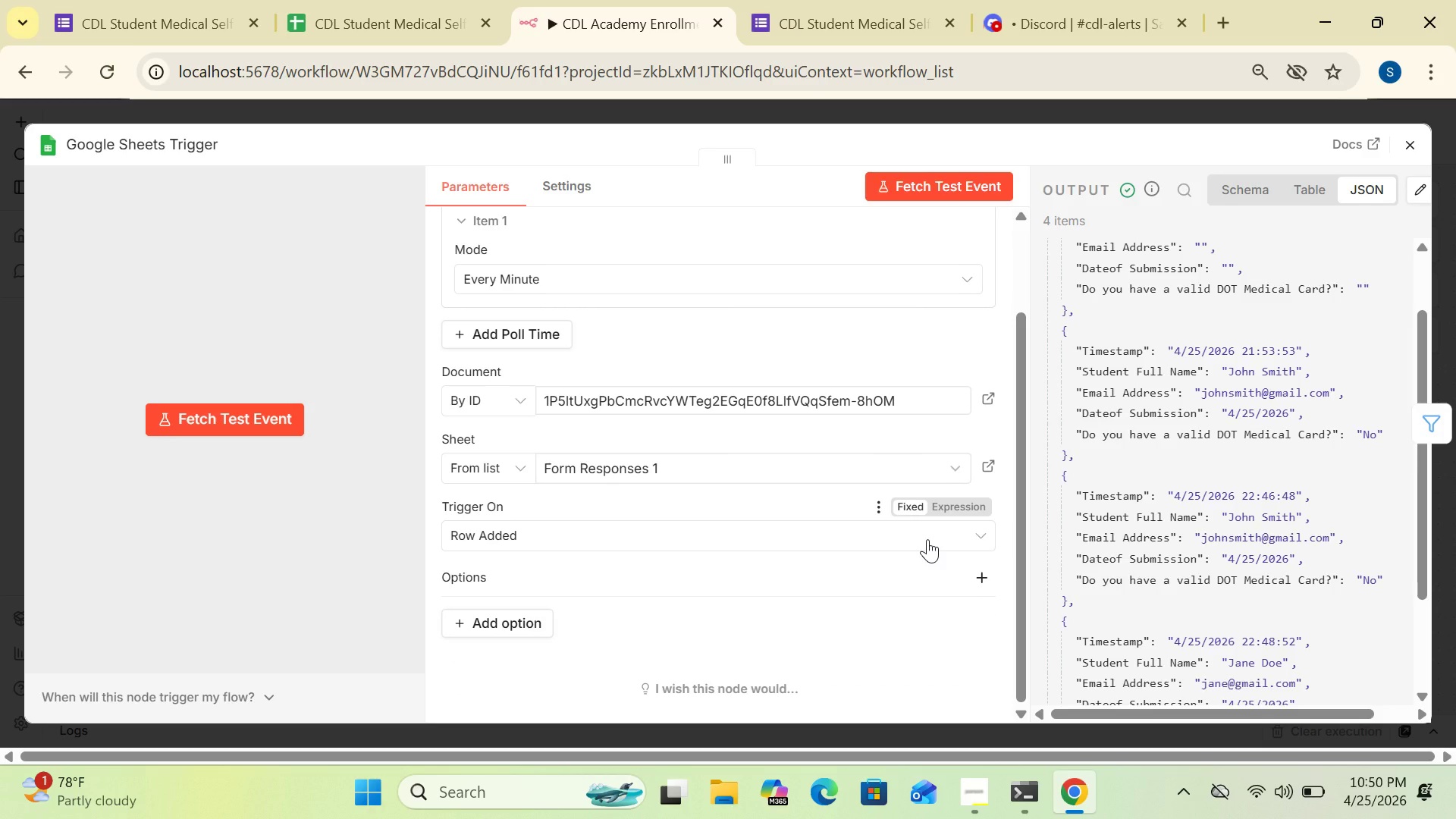 
left_click([927, 539])
 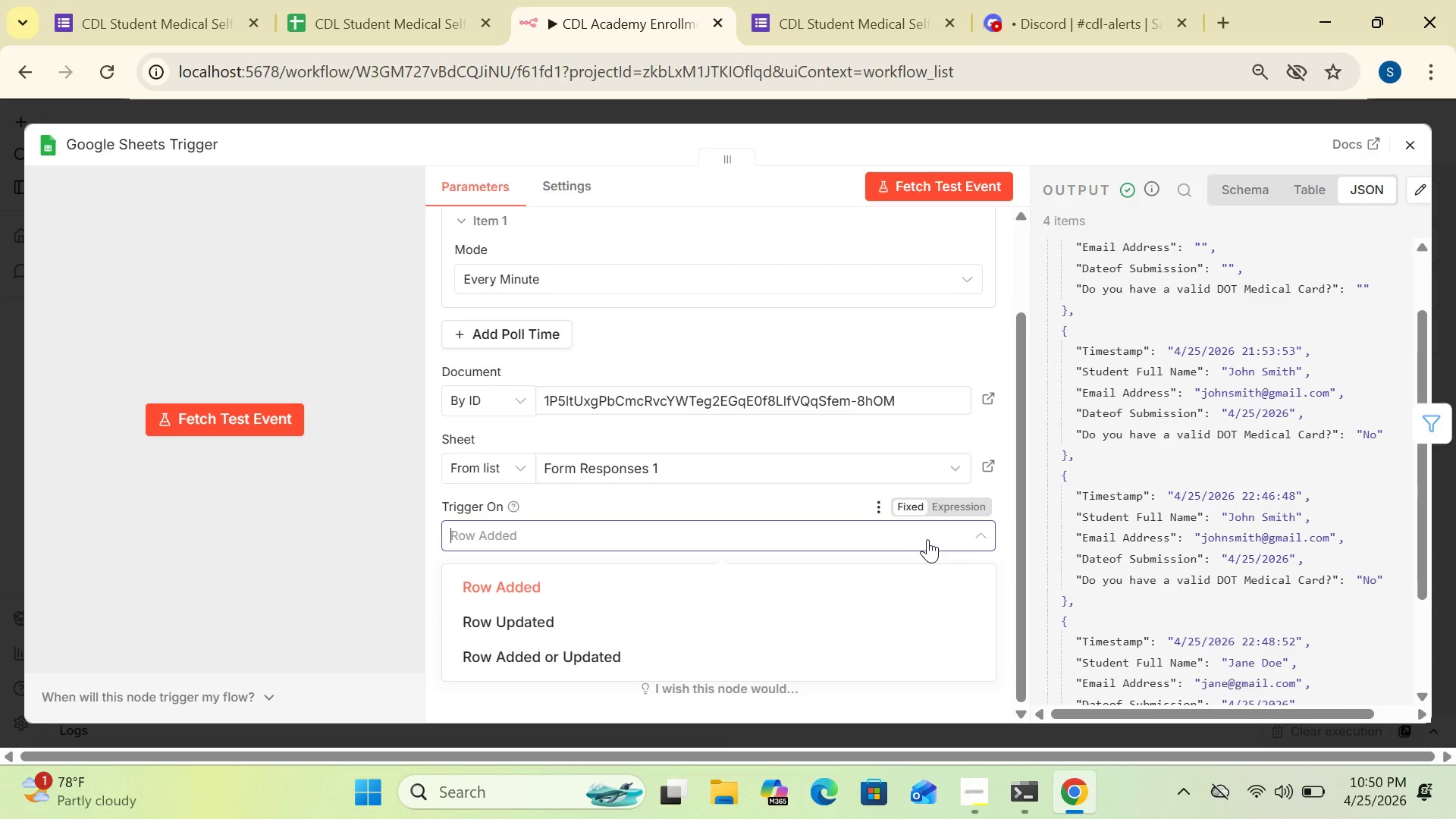 
wait(13.67)
 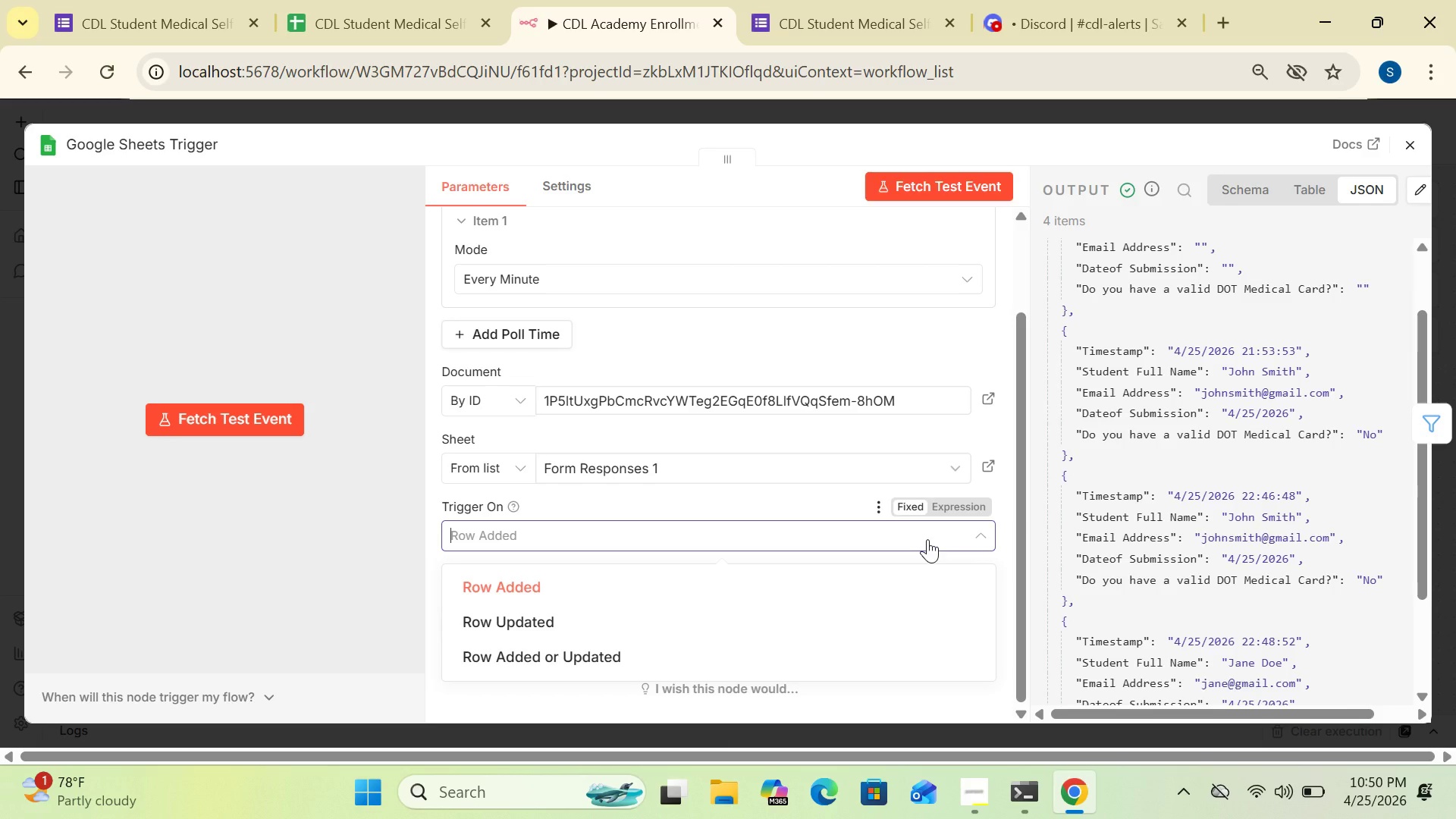 
left_click_drag(start_coordinate=[1022, 485], to_coordinate=[1009, 332])
 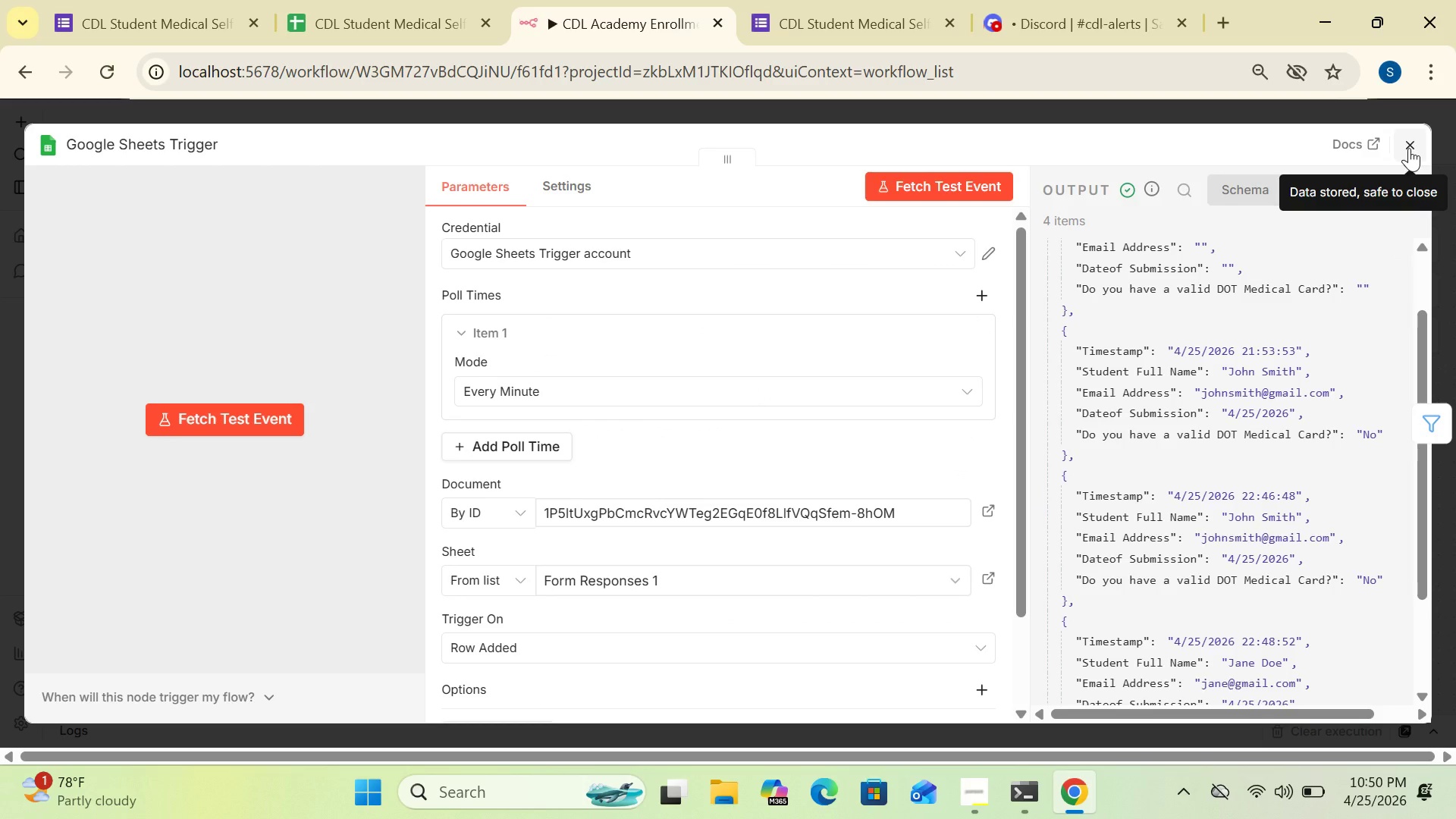 
left_click([1409, 148])
 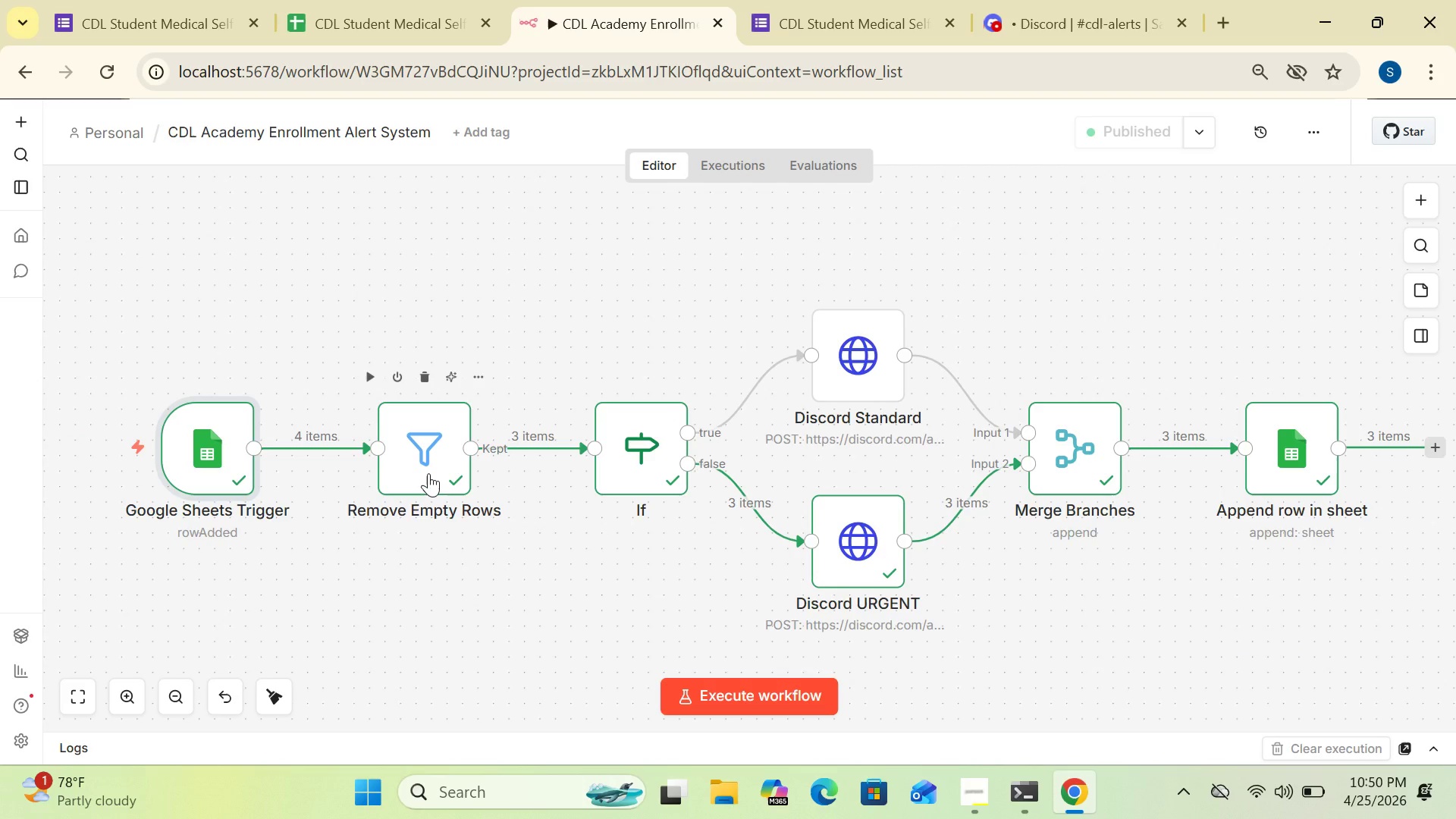 
double_click([426, 472])
 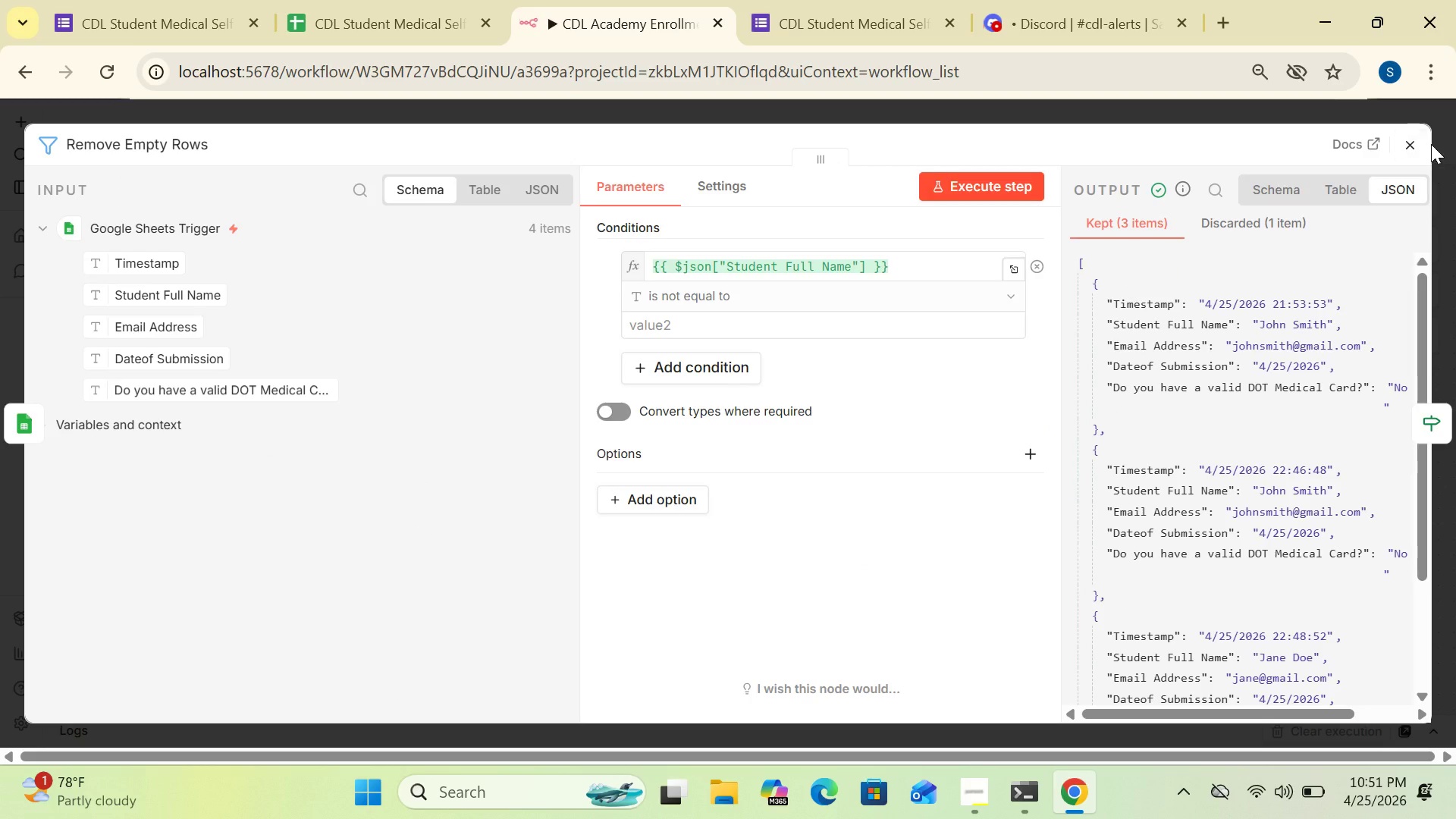 
left_click([1406, 146])
 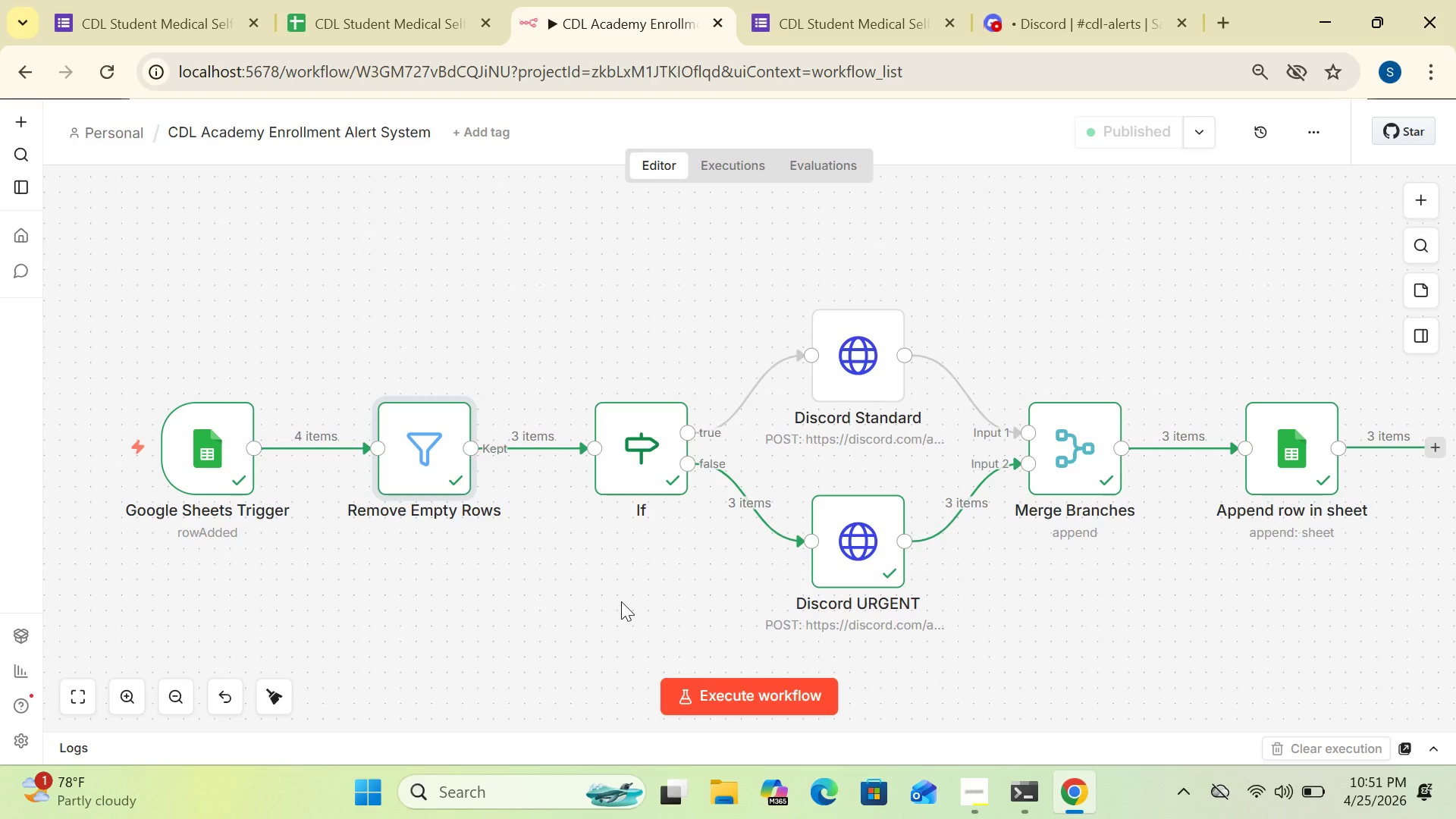 
wait(13.17)
 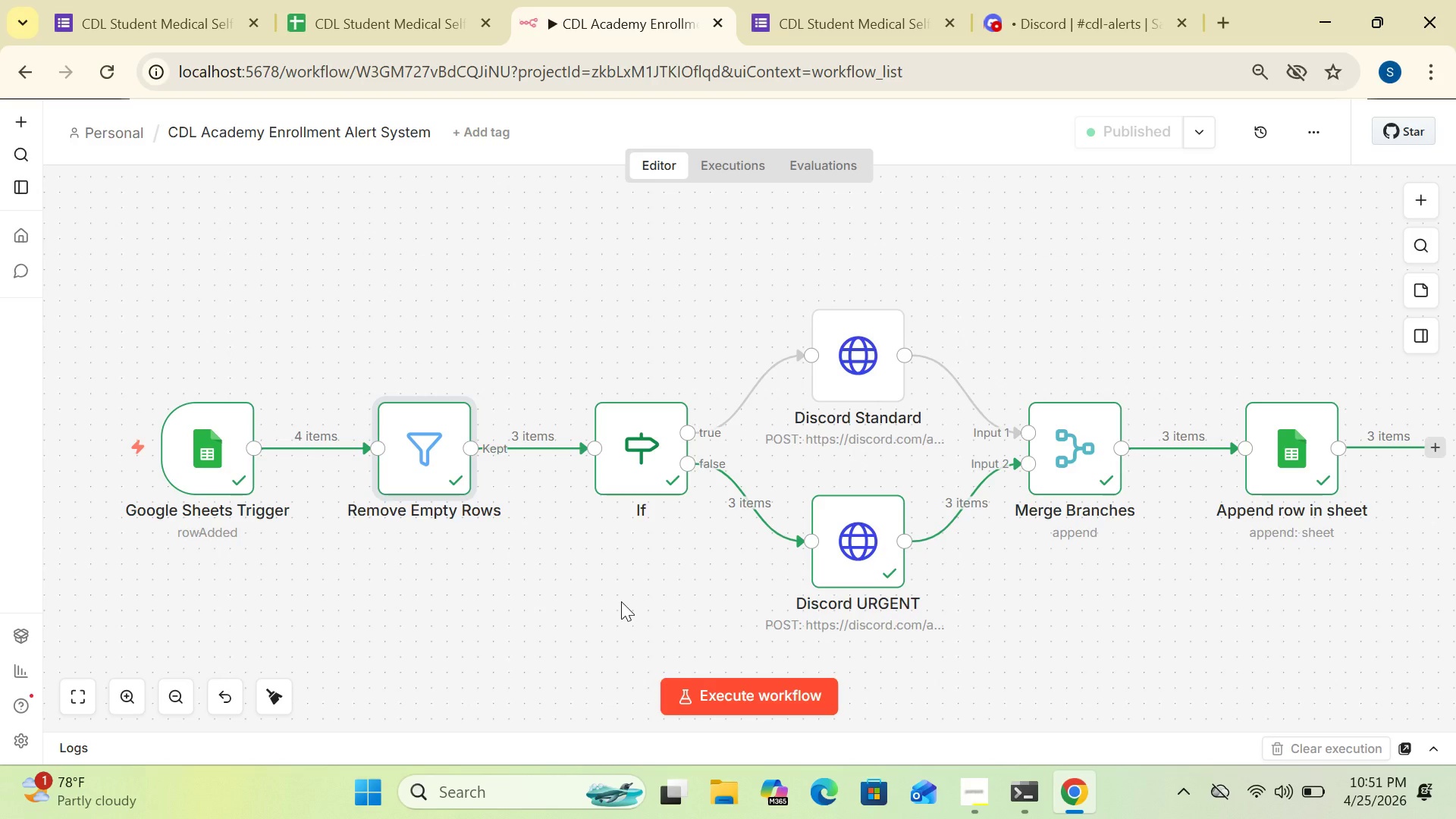 
double_click([222, 482])
 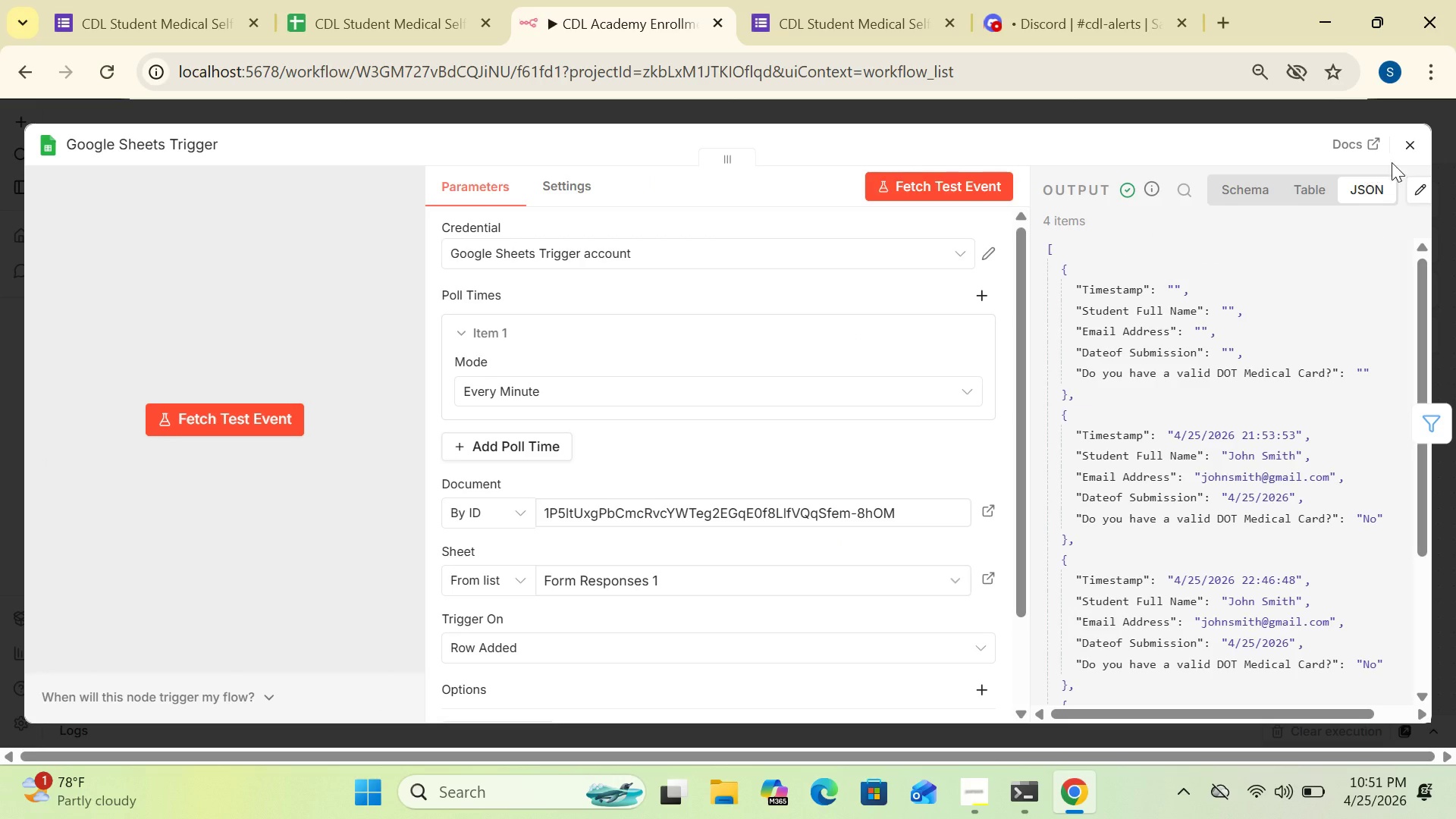 
left_click([1405, 142])
 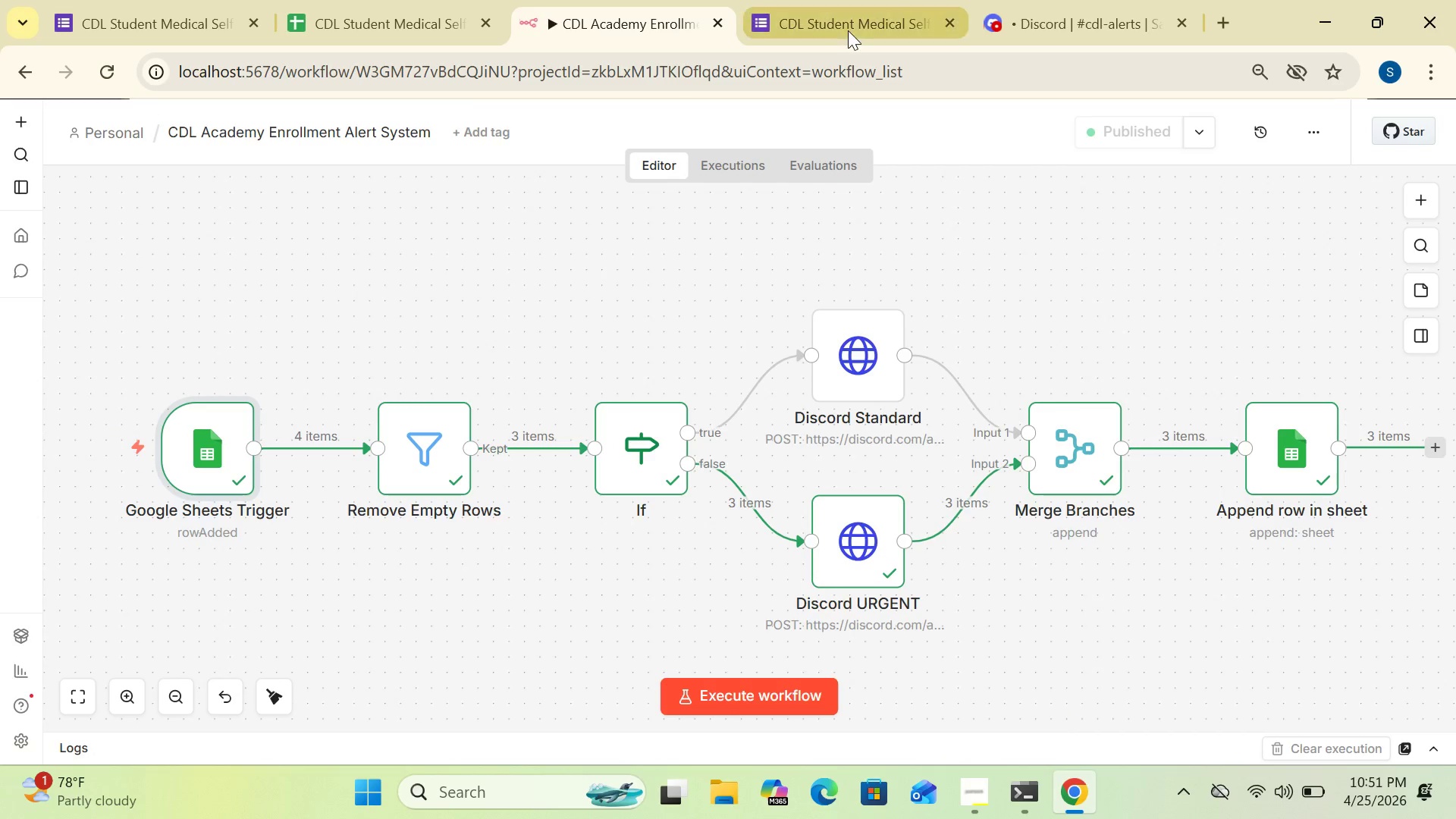 
wait(6.49)
 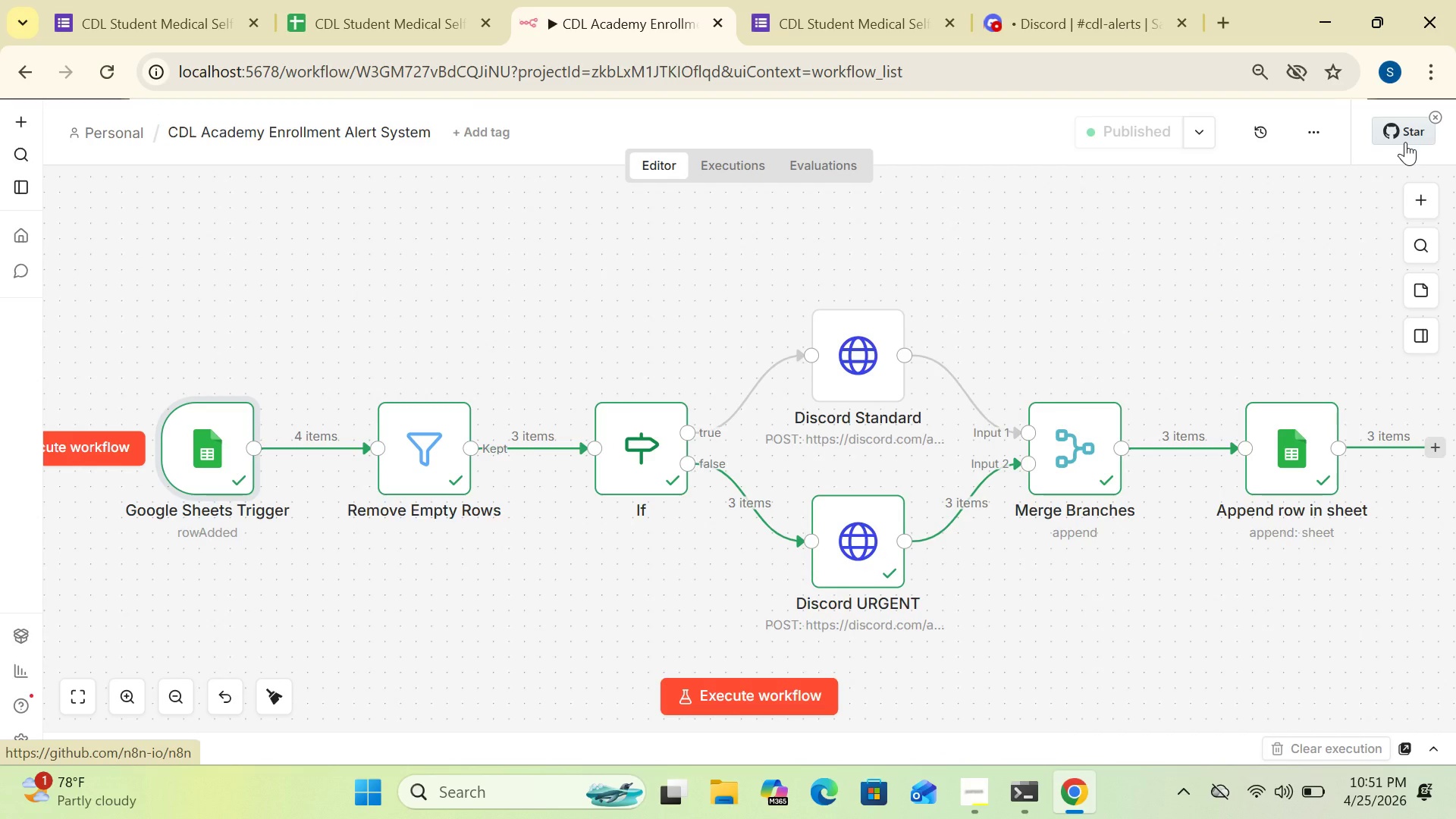 
double_click([373, 24])
 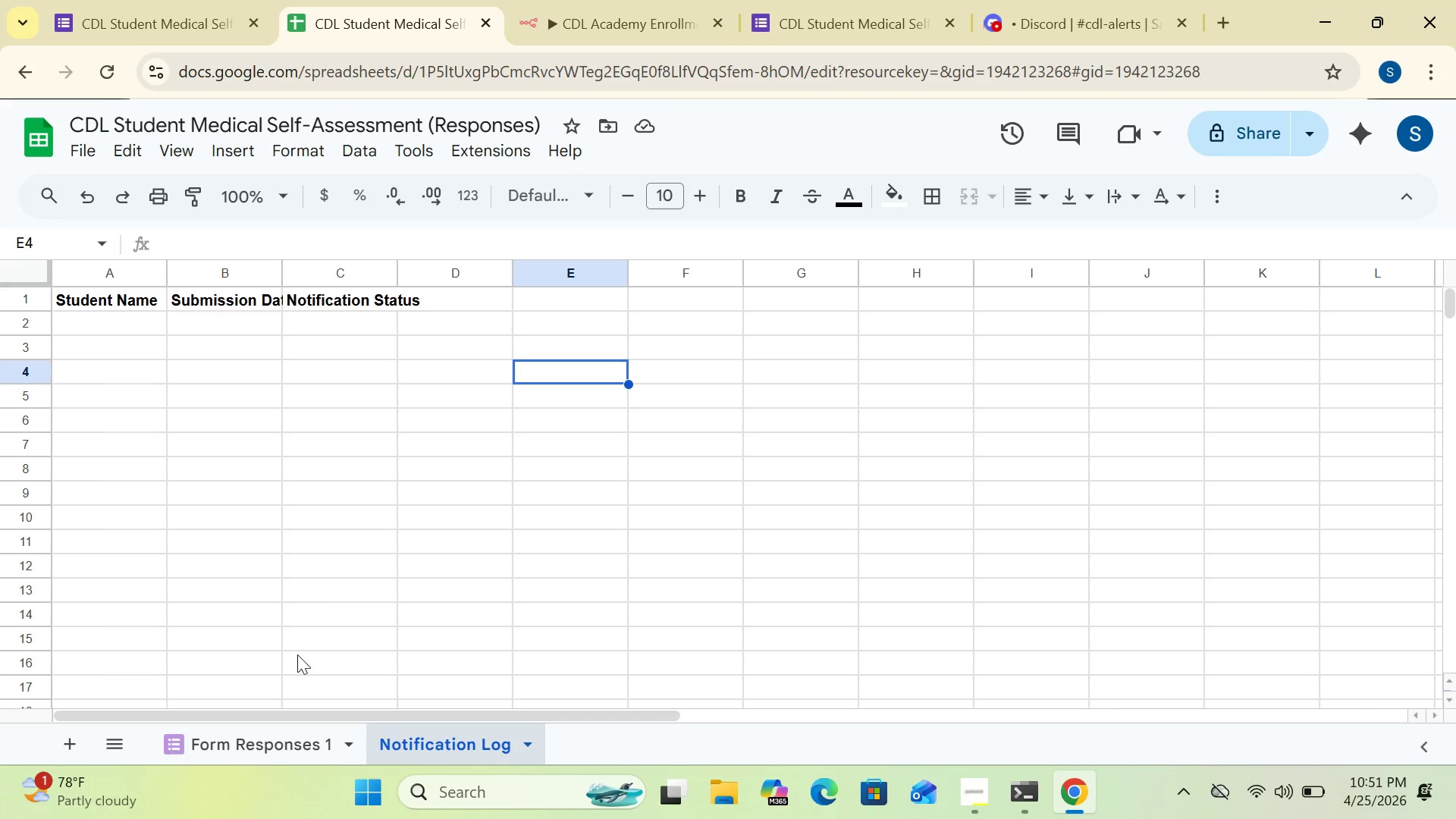 
left_click([259, 745])
 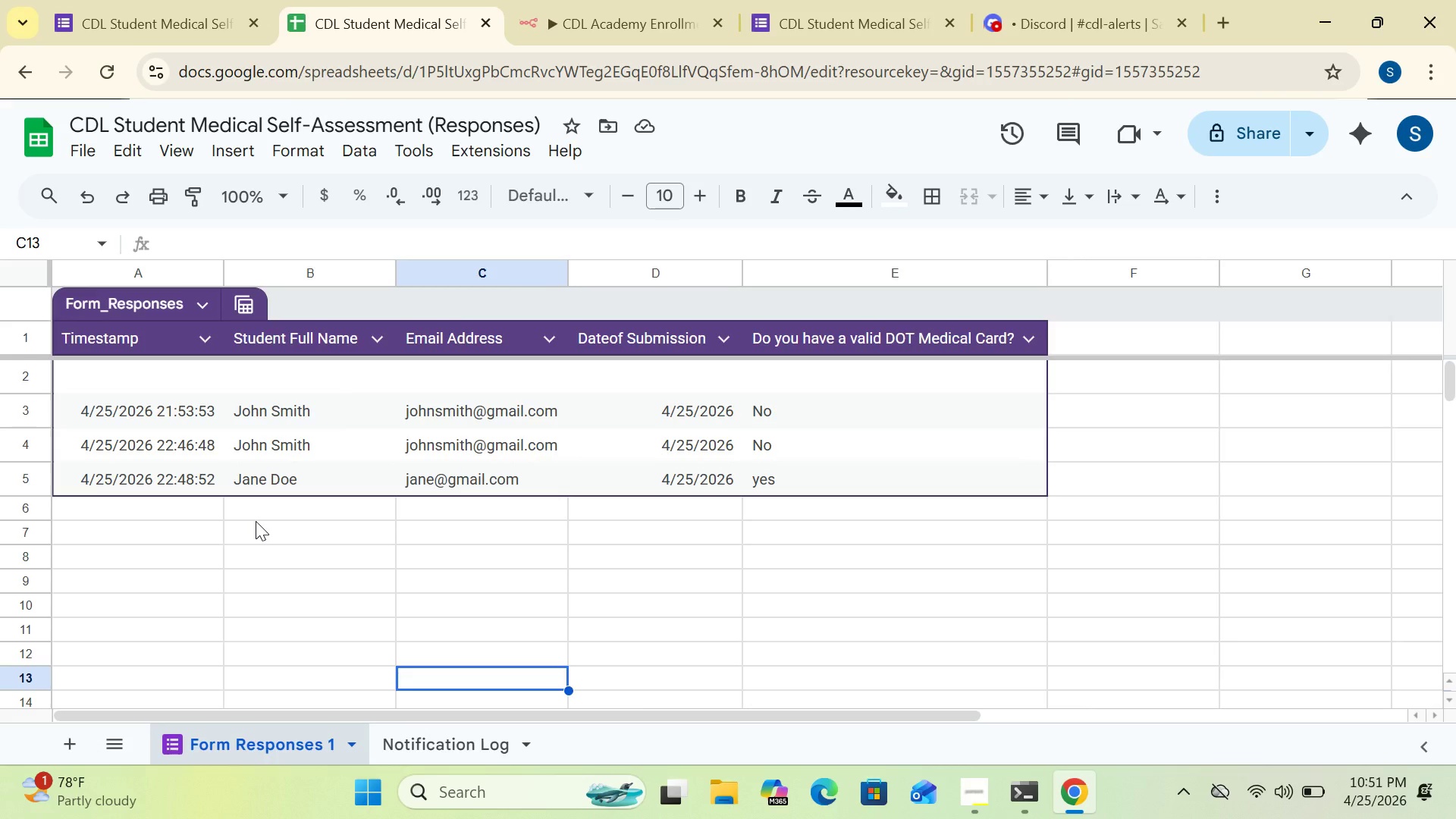 
wait(12.08)
 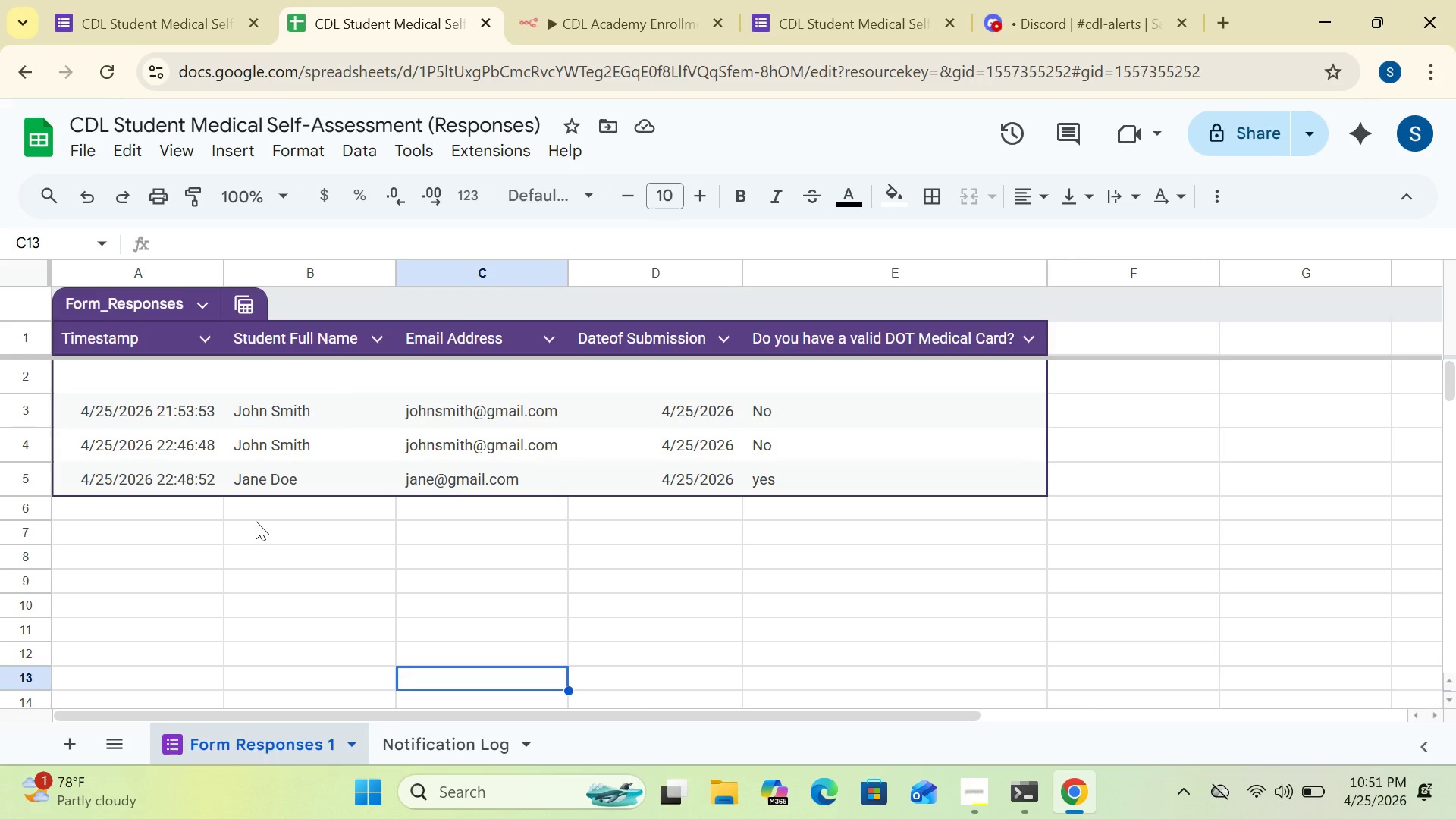 
left_click([23, 408])
 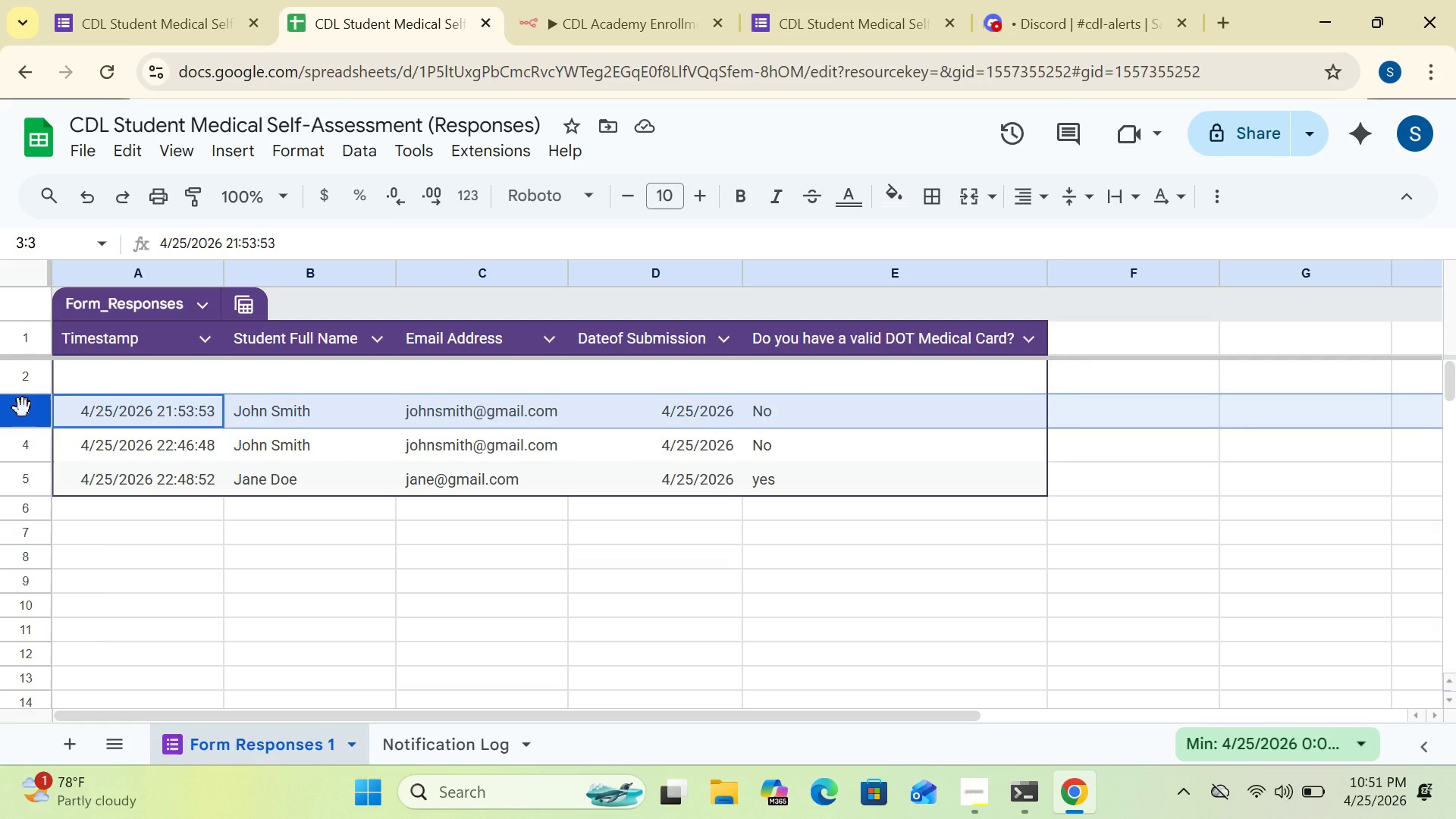 
key(Delete)
 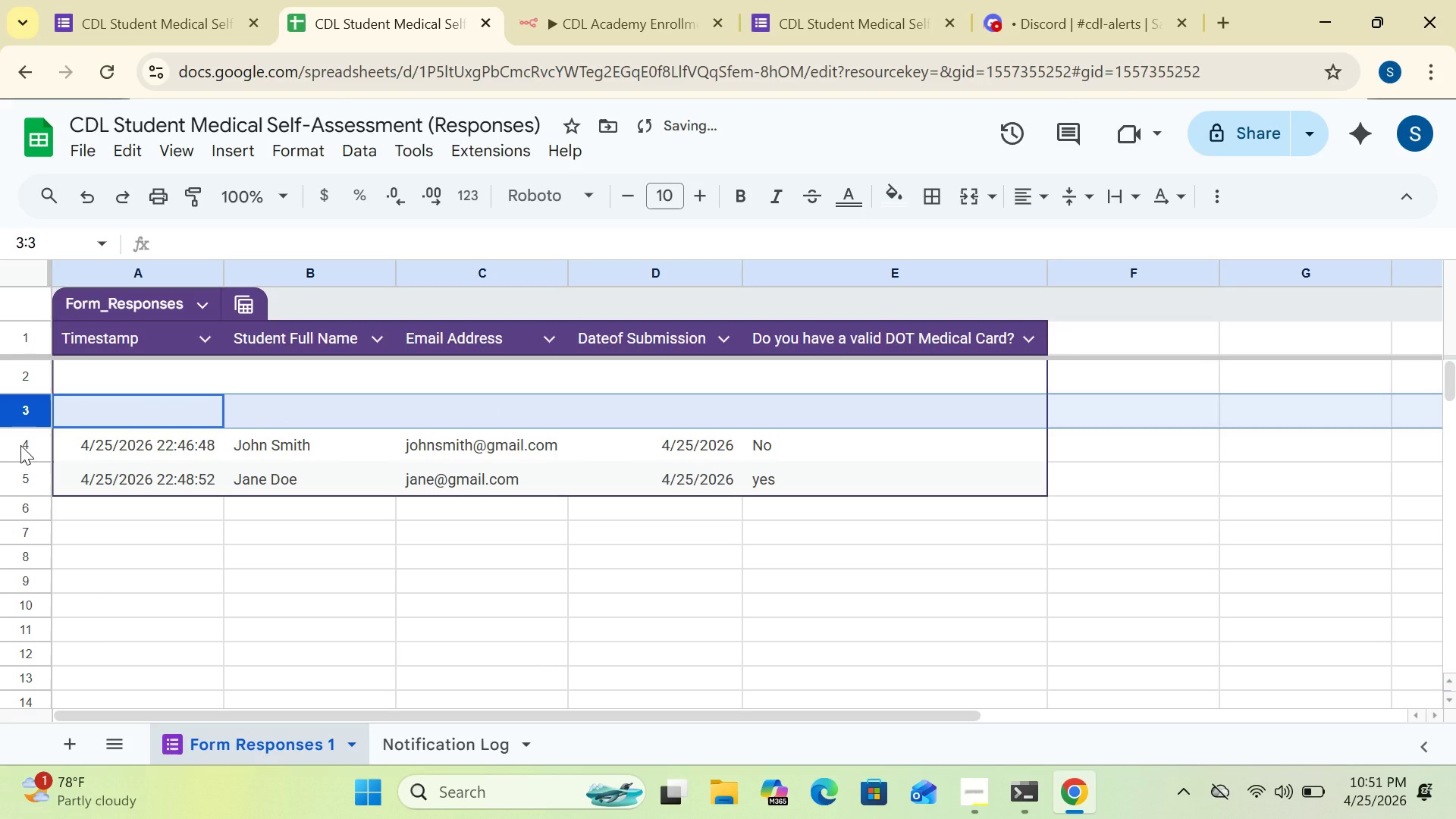 
left_click([20, 445])
 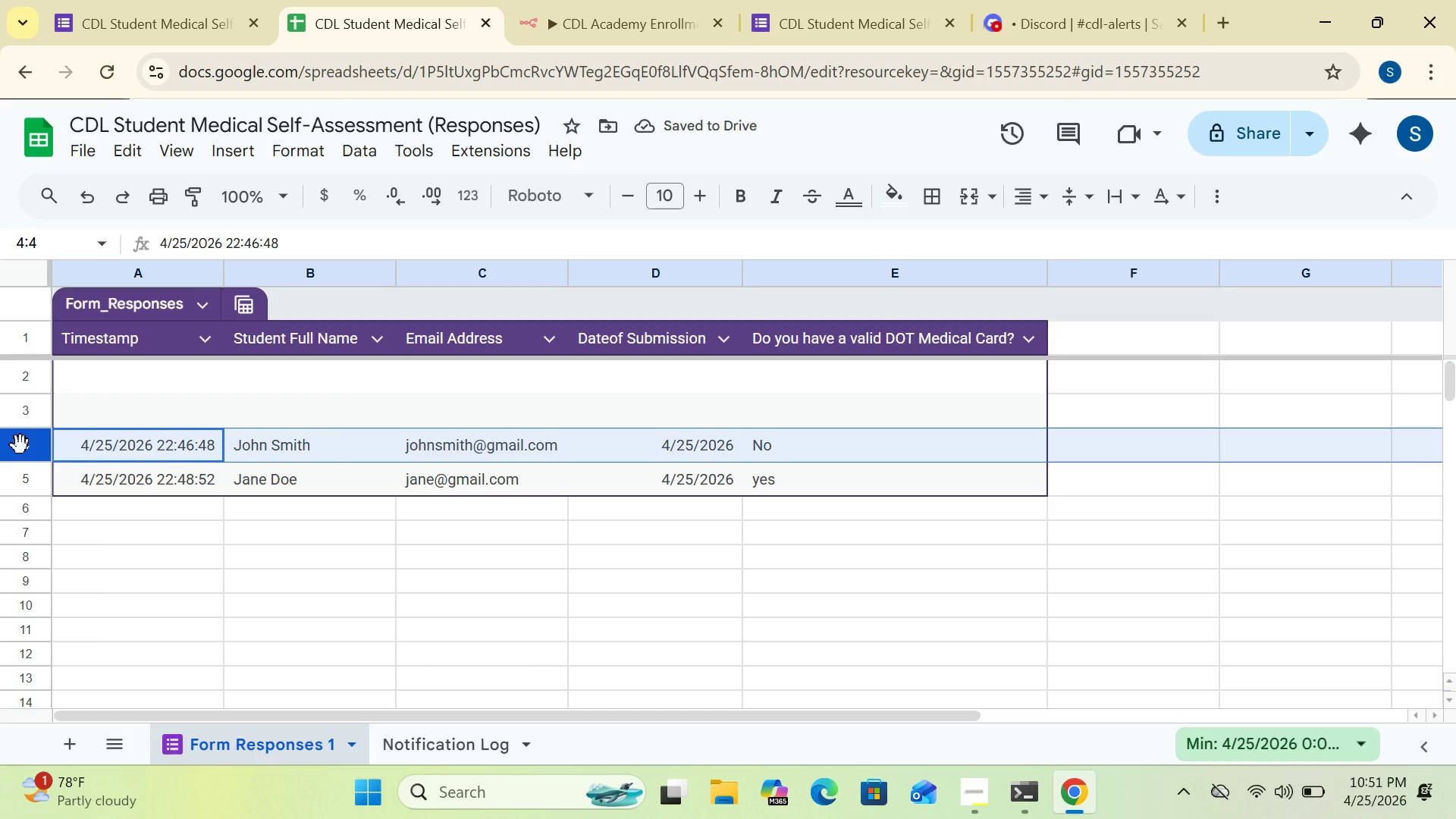 
key(Delete)
 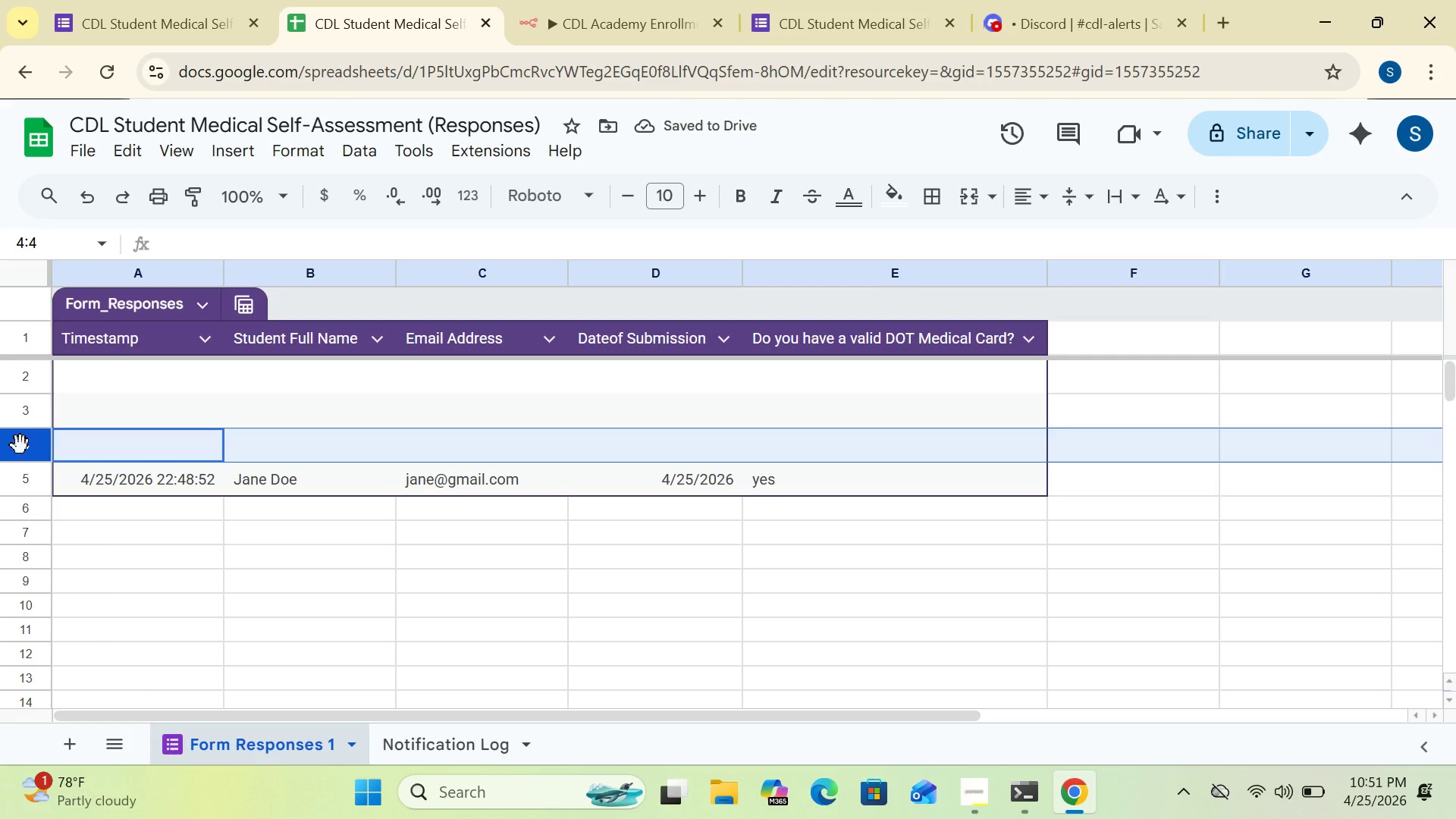 
wait(6.31)
 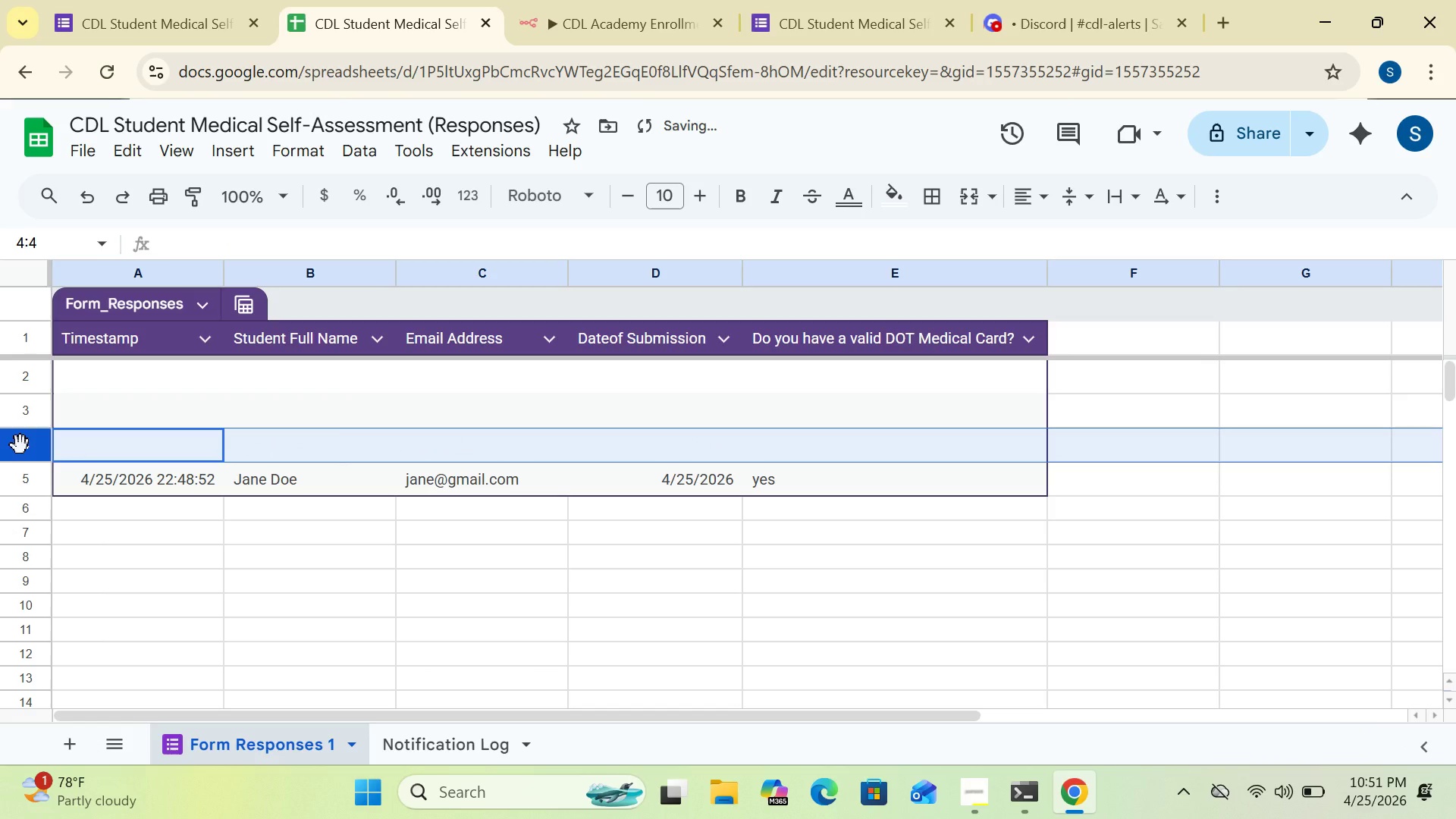 
left_click([568, 18])
 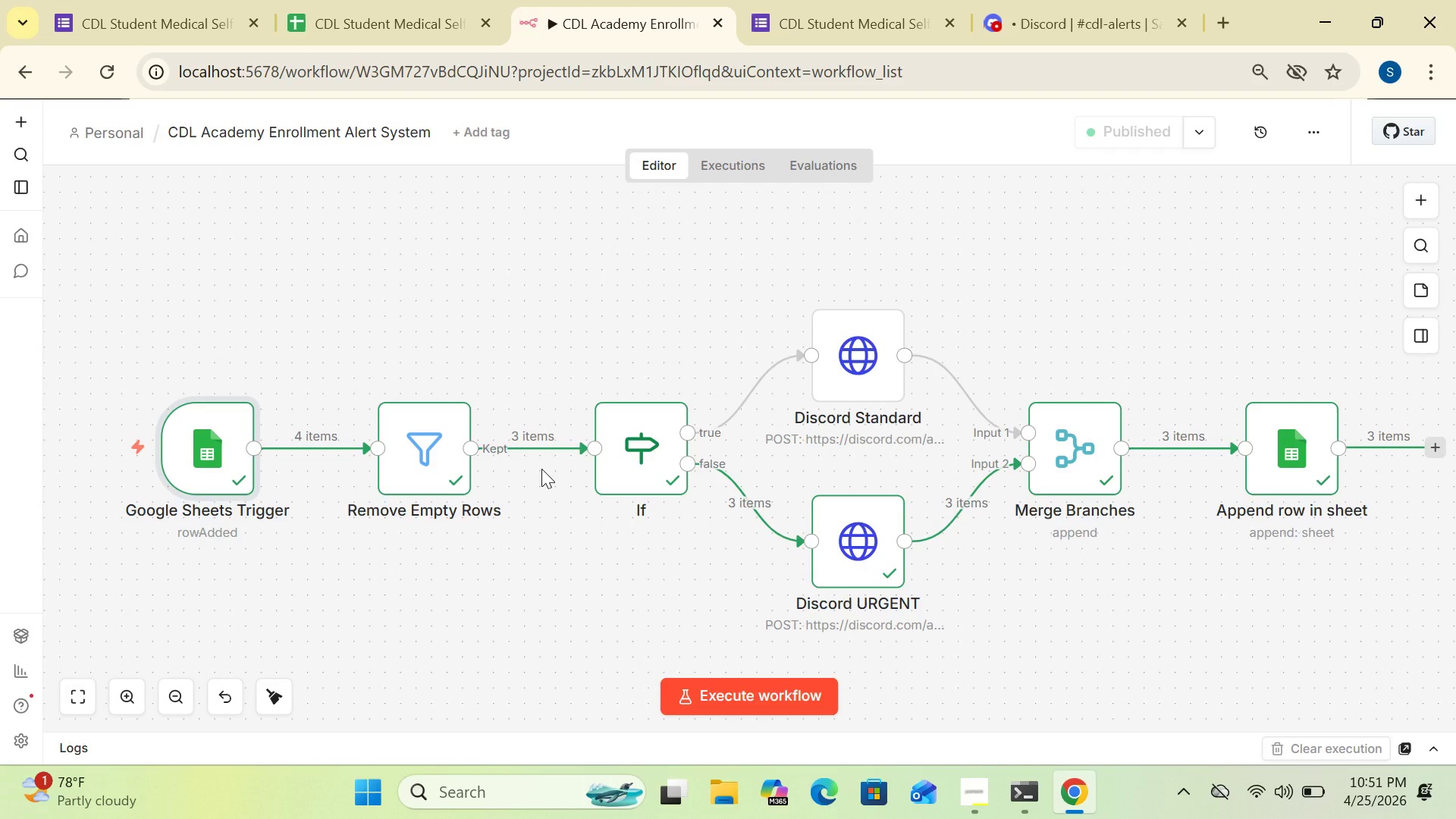 
left_click([584, 375])
 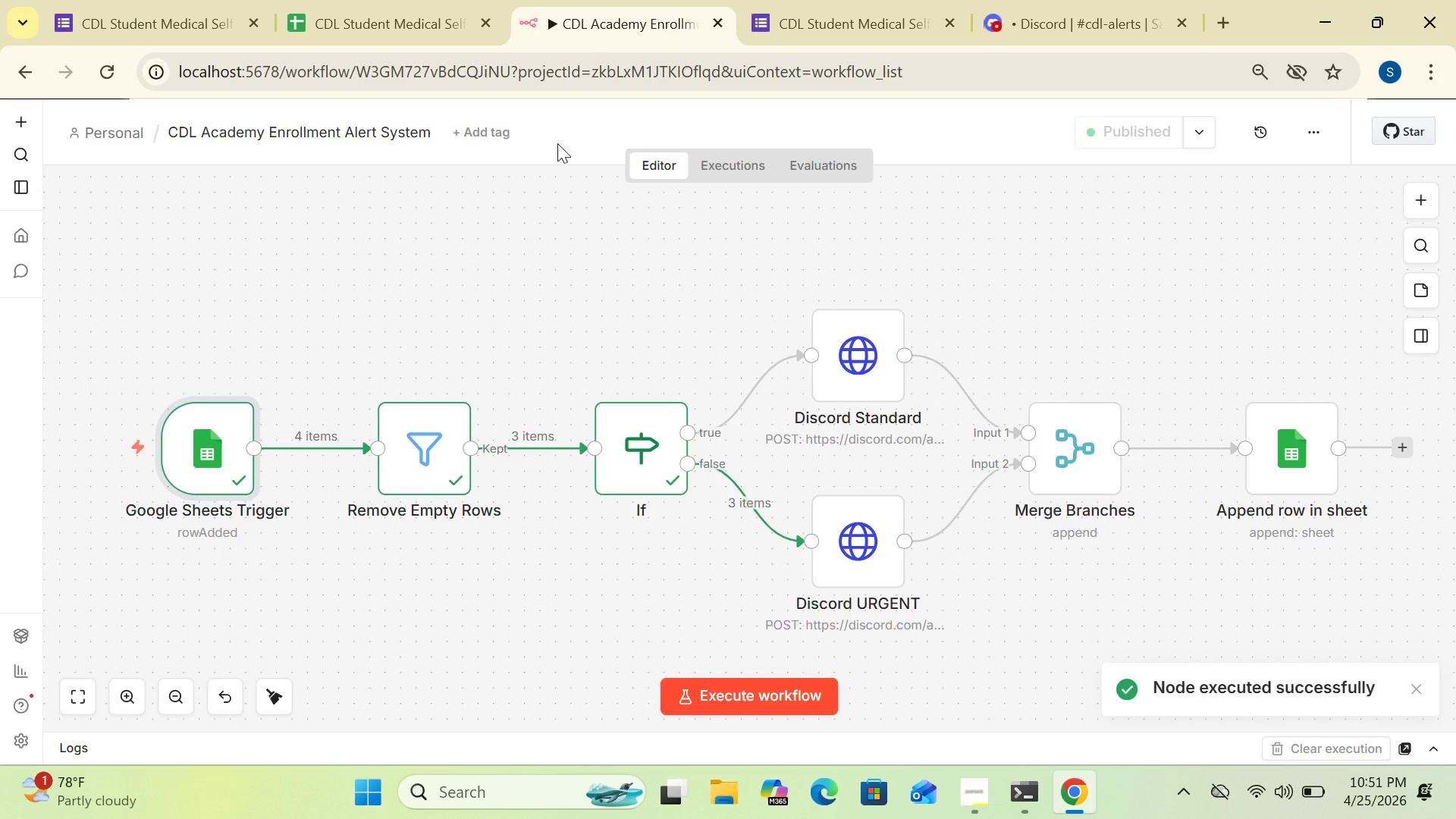 
mouse_move([583, 26])
 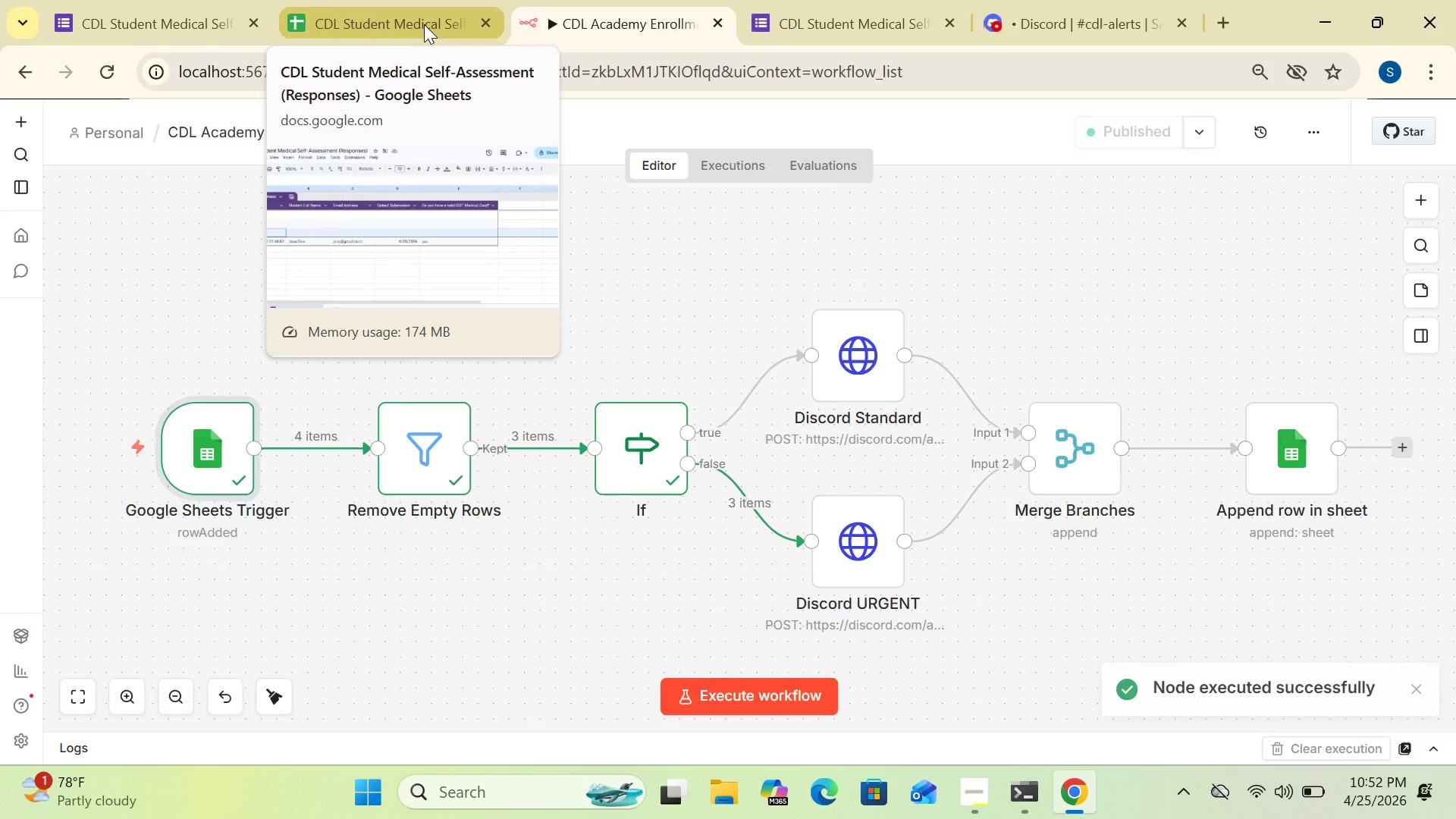 
left_click([424, 24])
 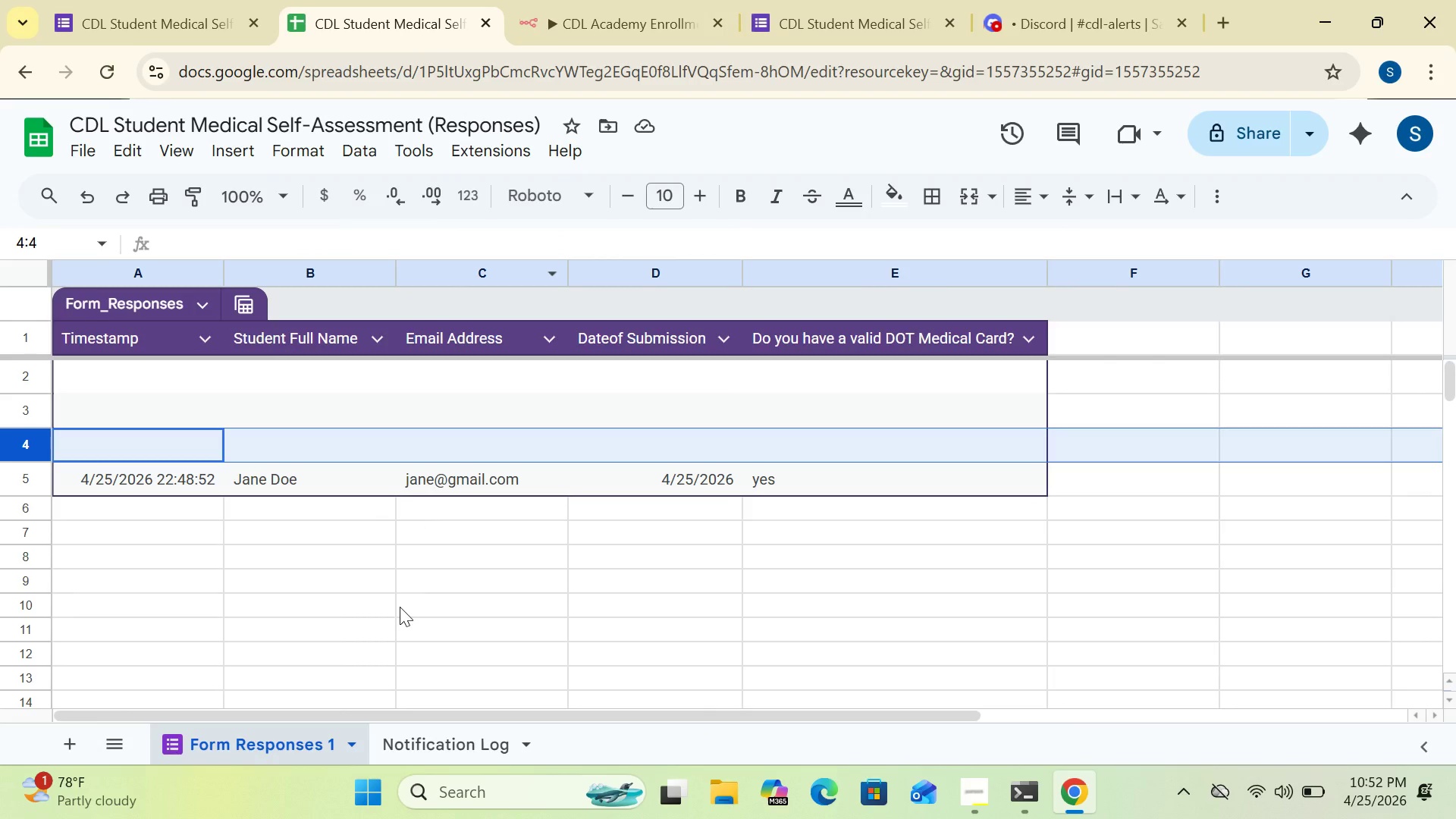 
left_click([400, 607])